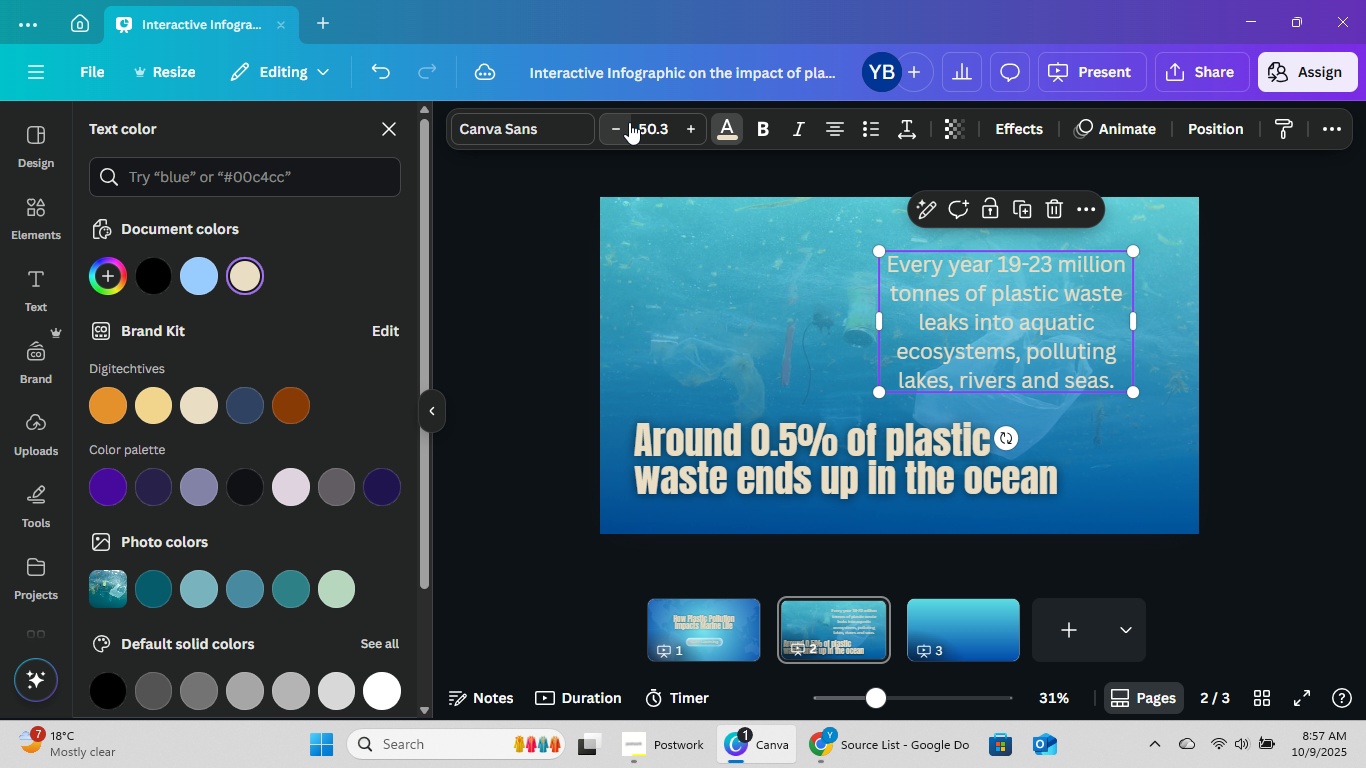 
triple_click([629, 122])
 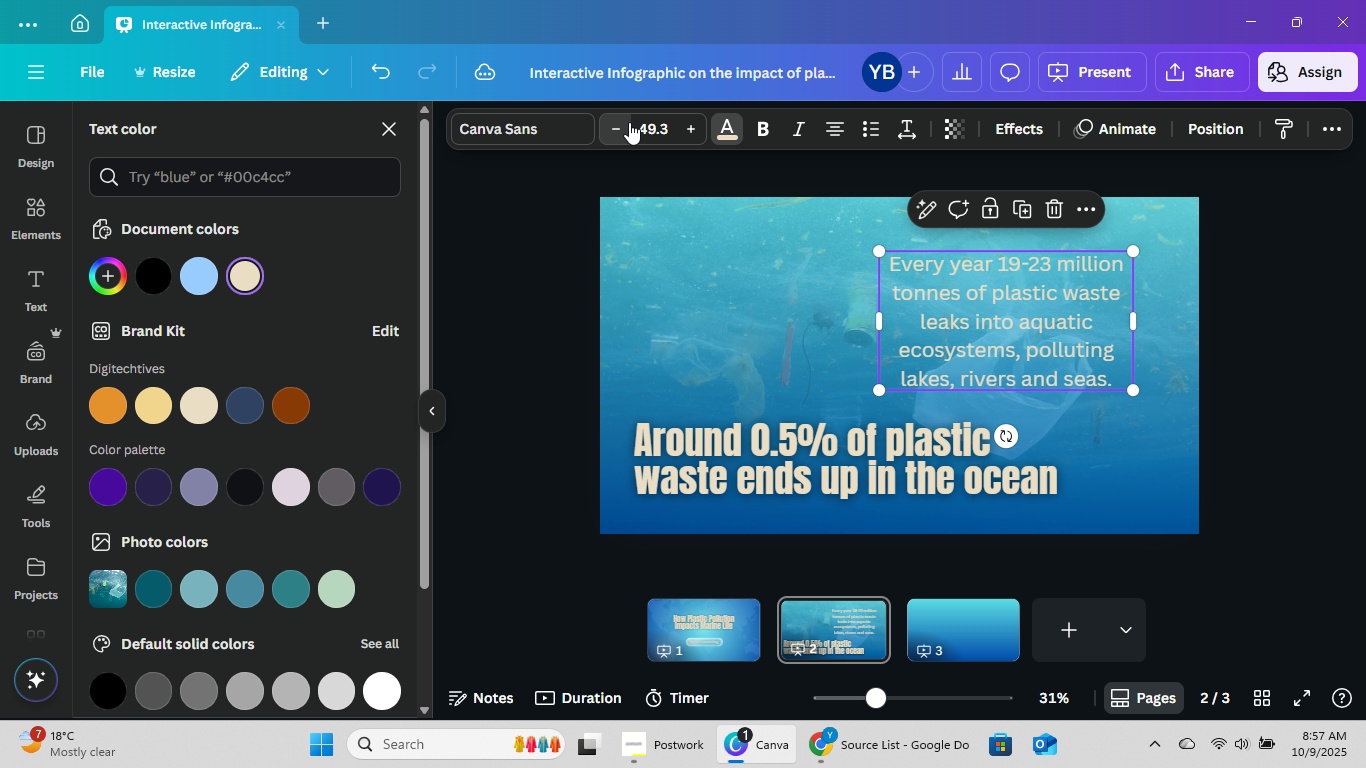 
triple_click([629, 122])
 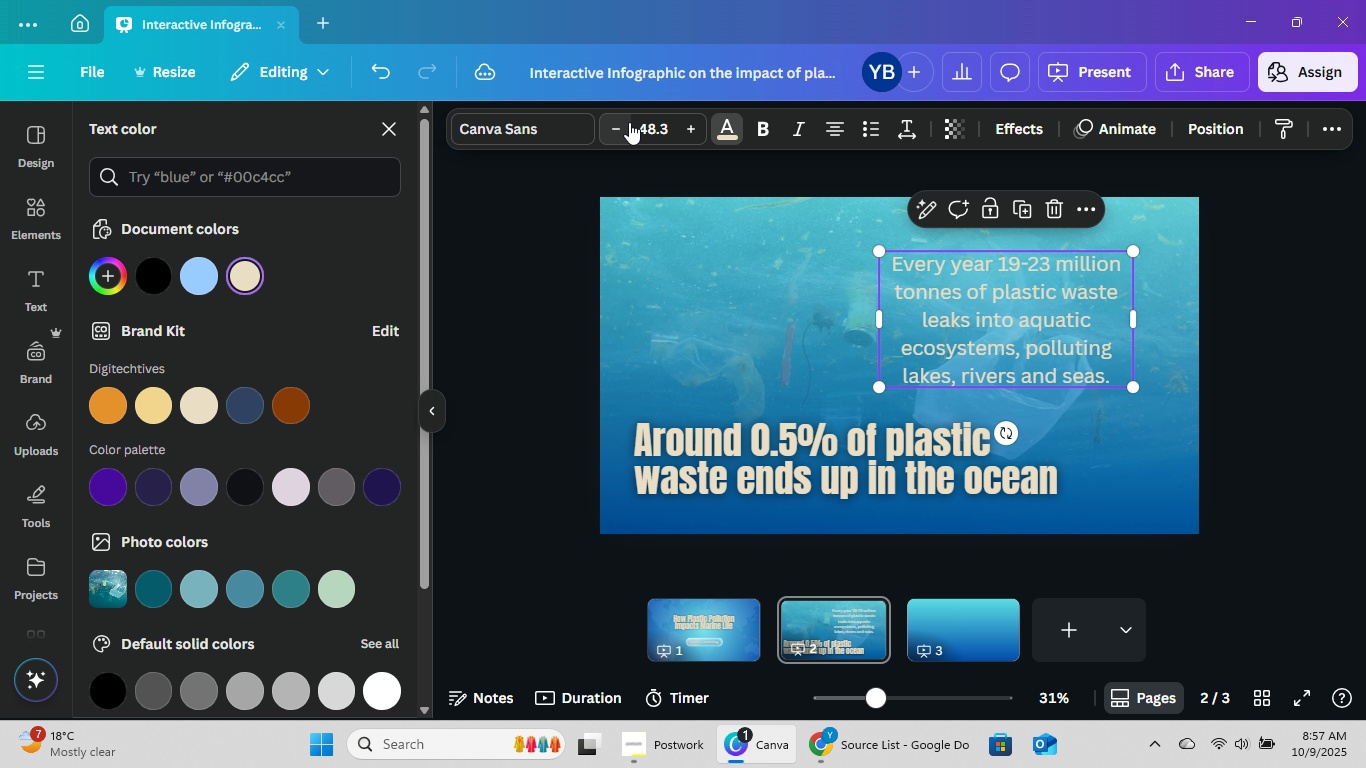 
triple_click([629, 122])
 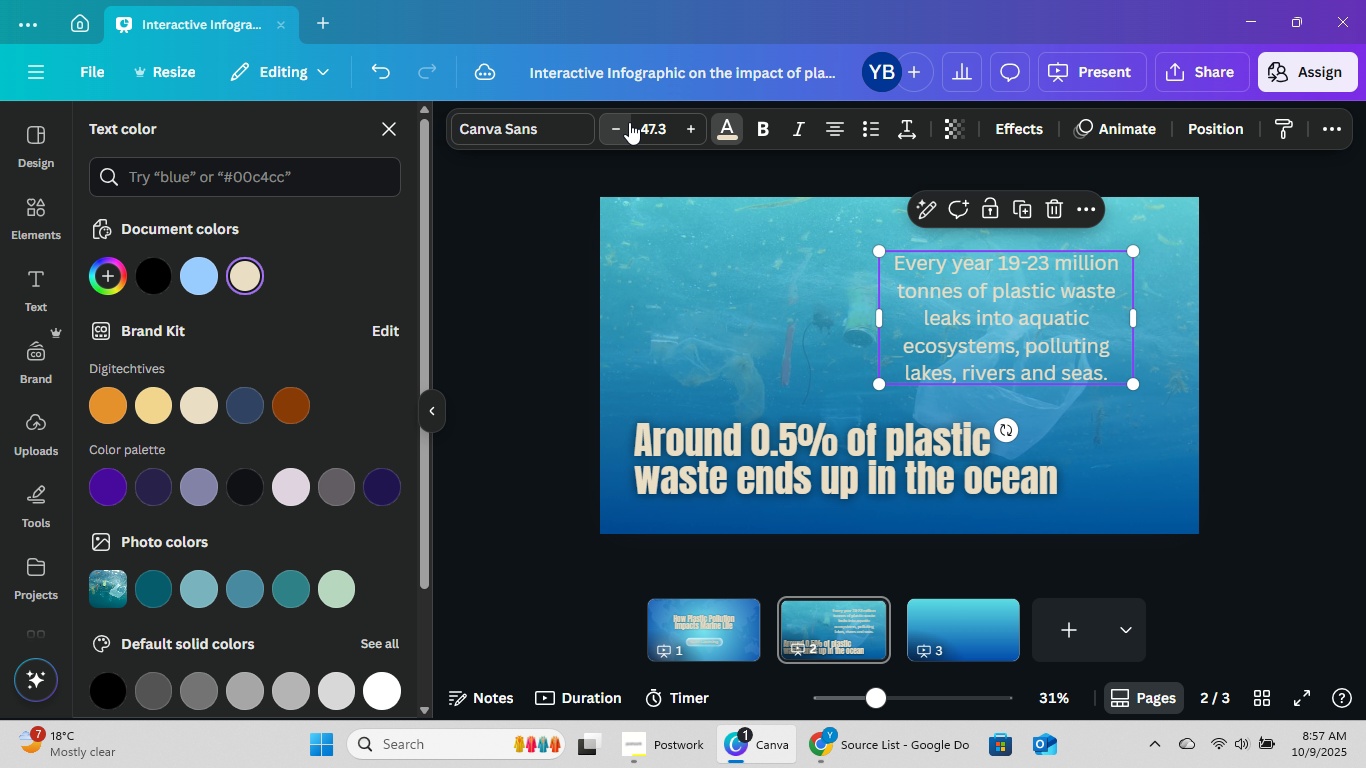 
triple_click([629, 122])
 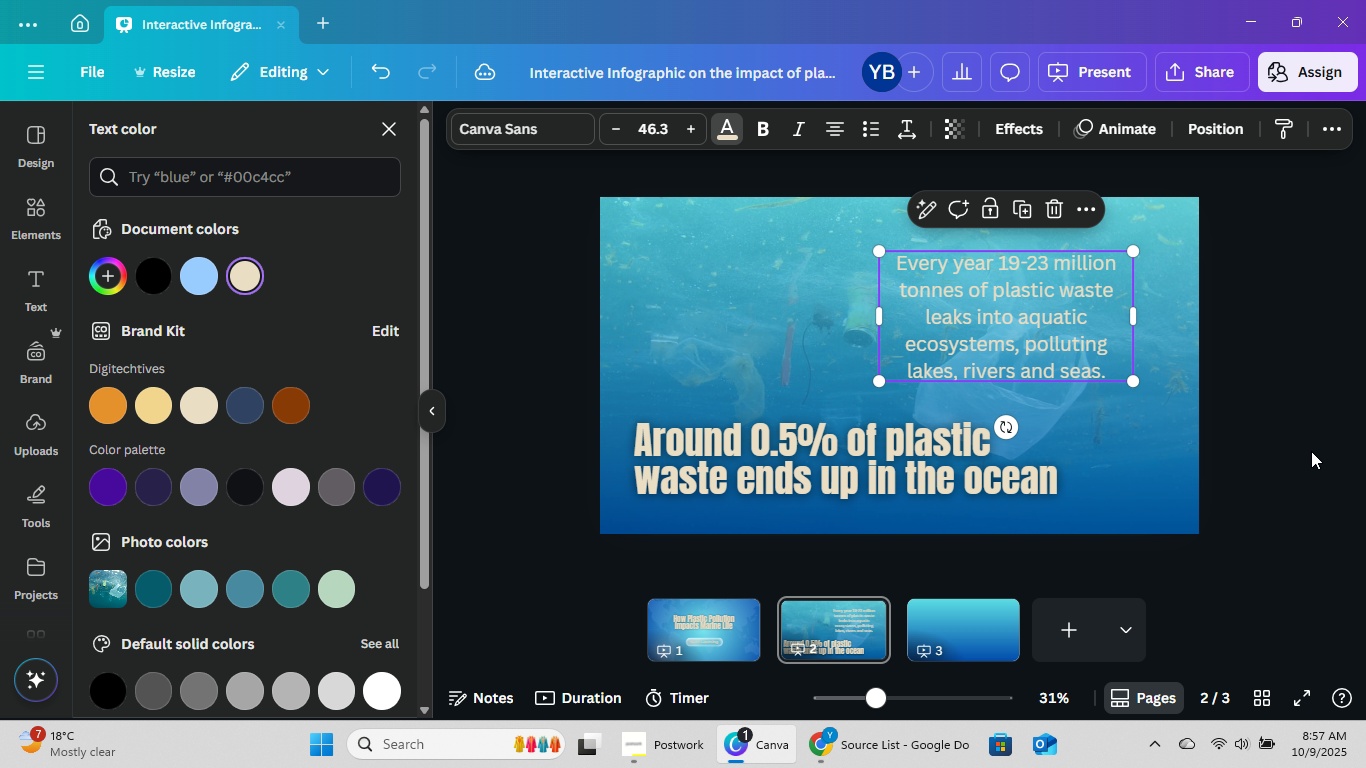 
left_click([1310, 443])
 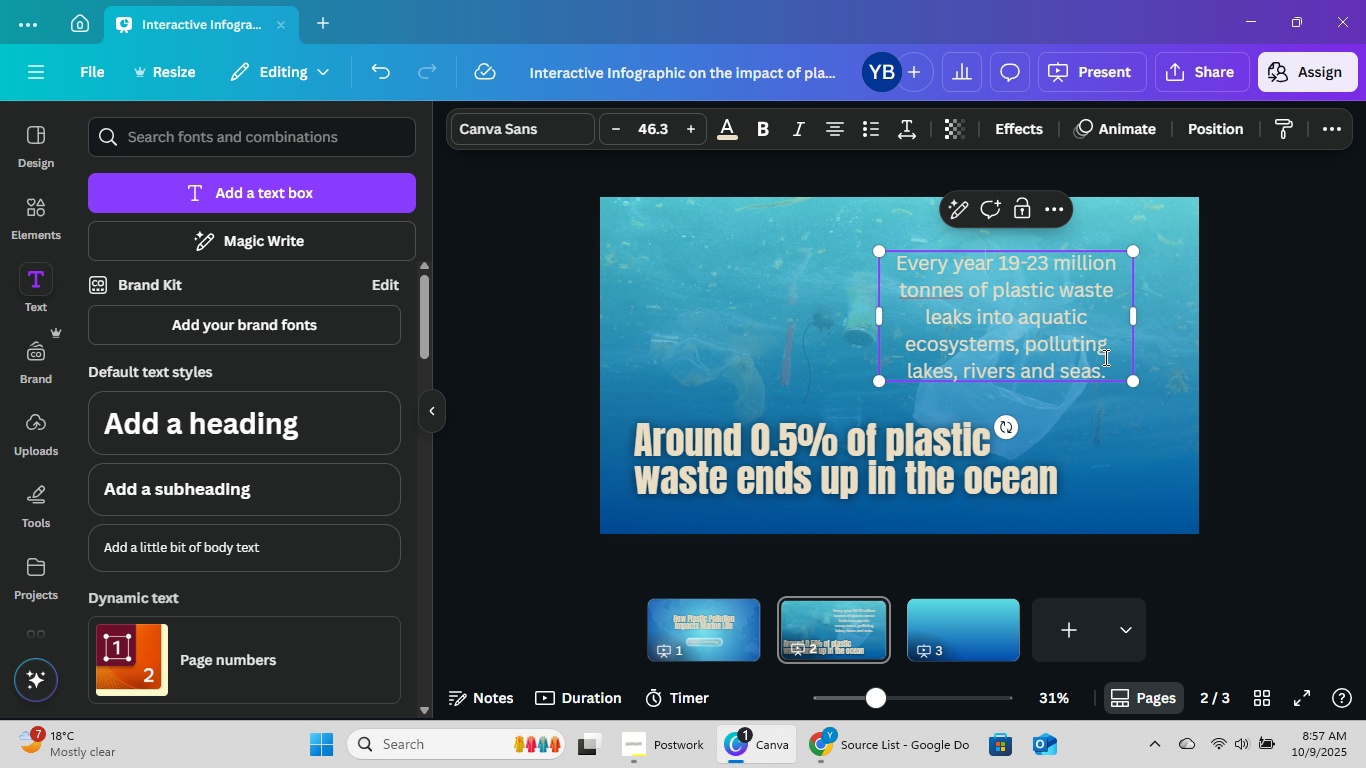 
double_click([1210, 333])
 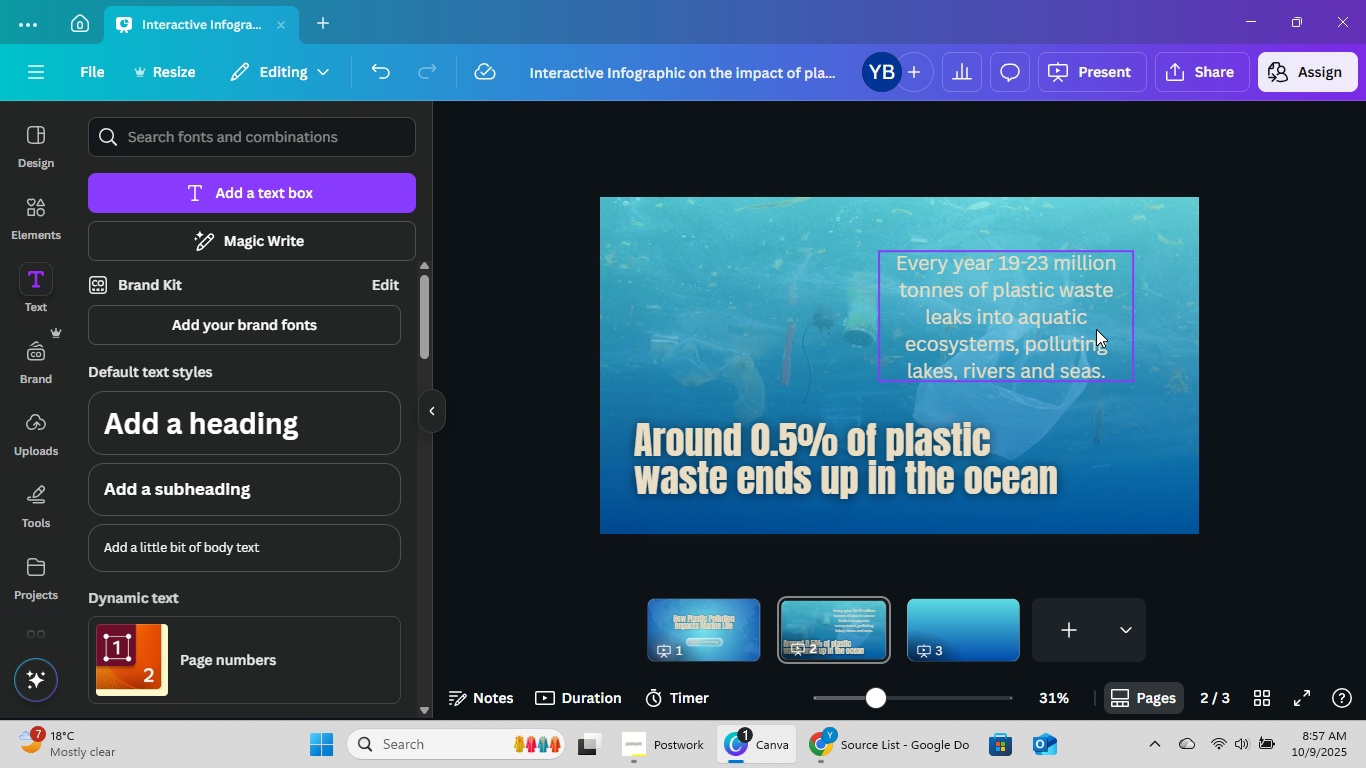 
left_click_drag(start_coordinate=[1096, 328], to_coordinate=[1110, 322])
 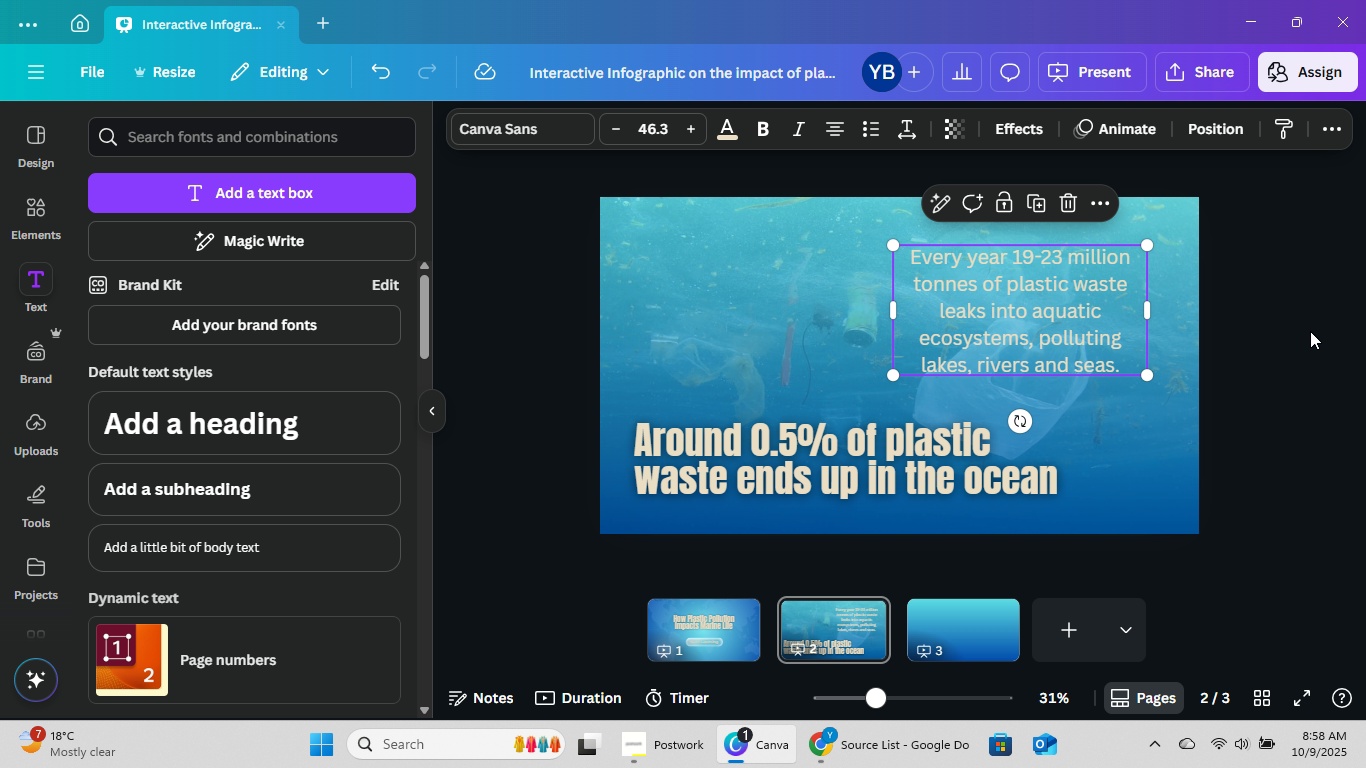 
left_click([1310, 331])
 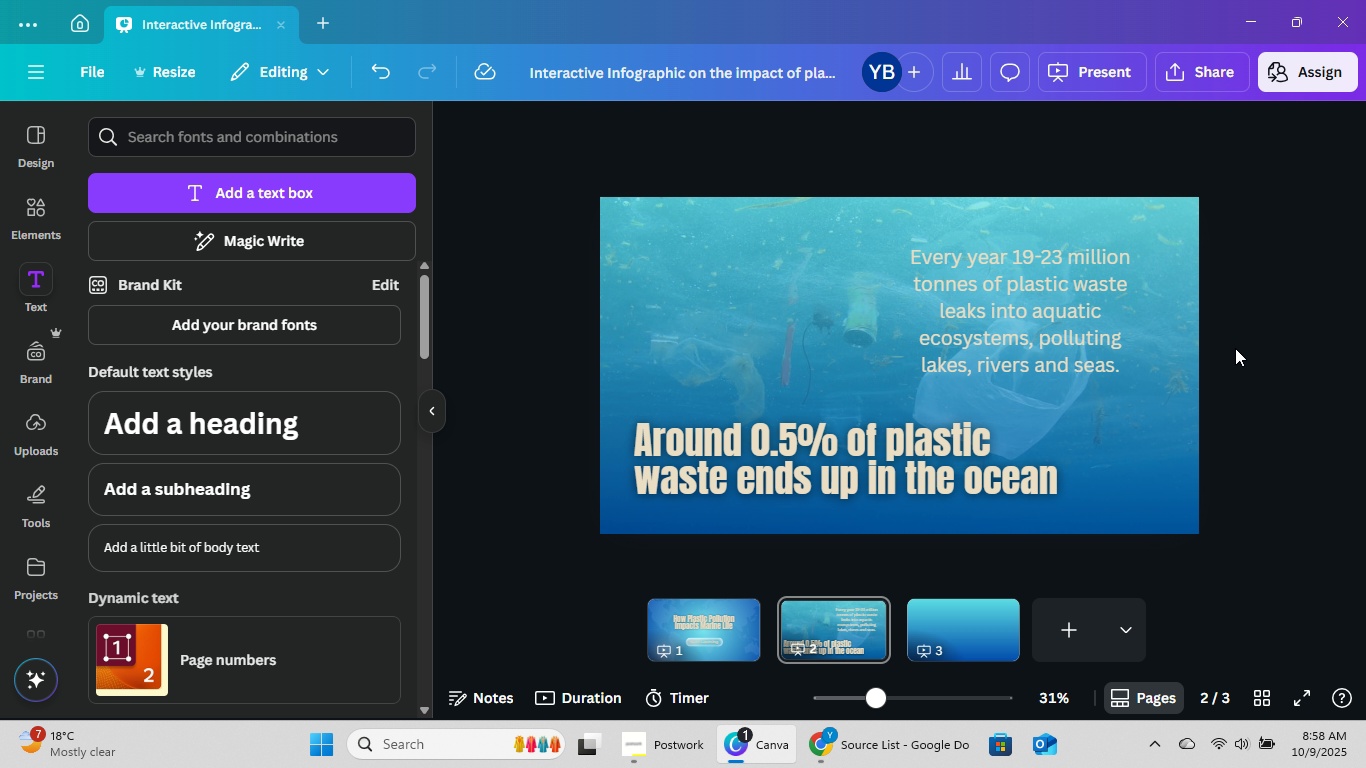 
left_click([1236, 347])
 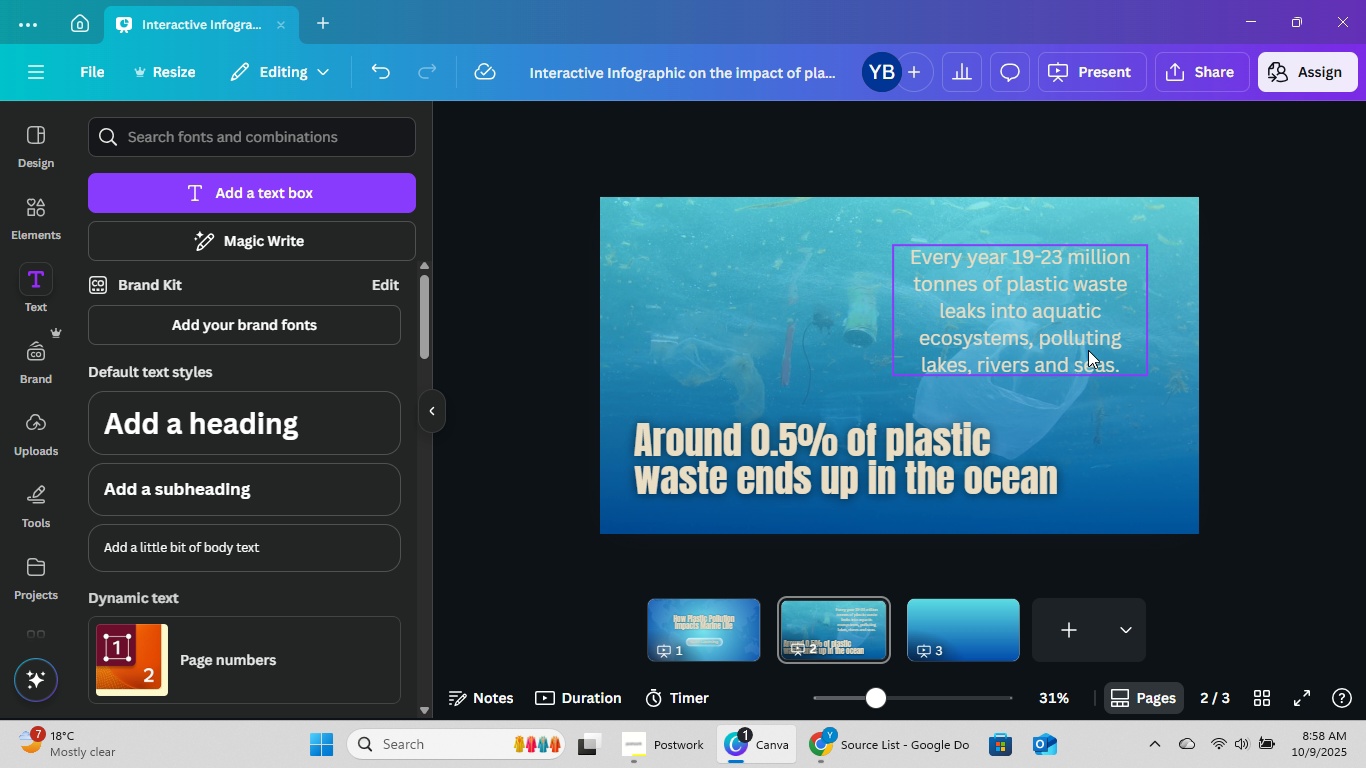 
left_click([1088, 350])
 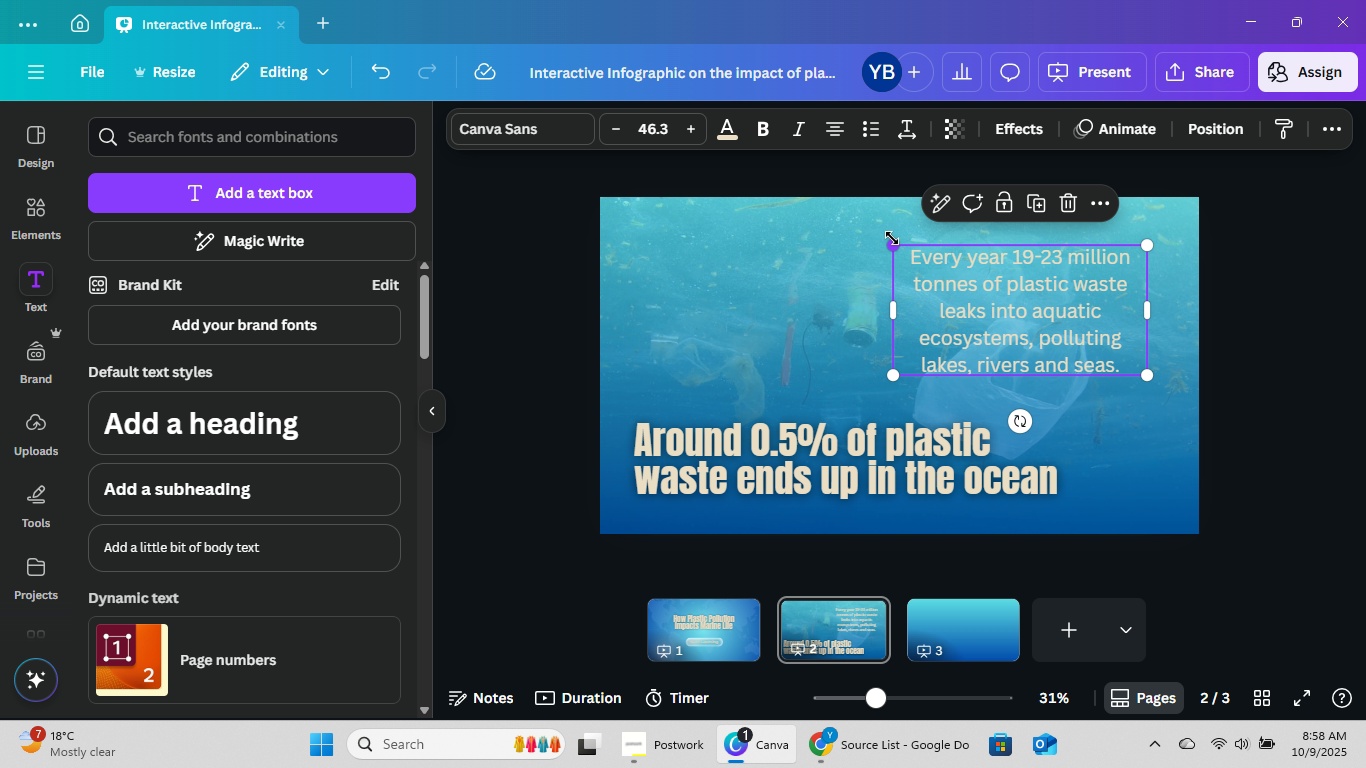 
left_click_drag(start_coordinate=[892, 237], to_coordinate=[918, 261])
 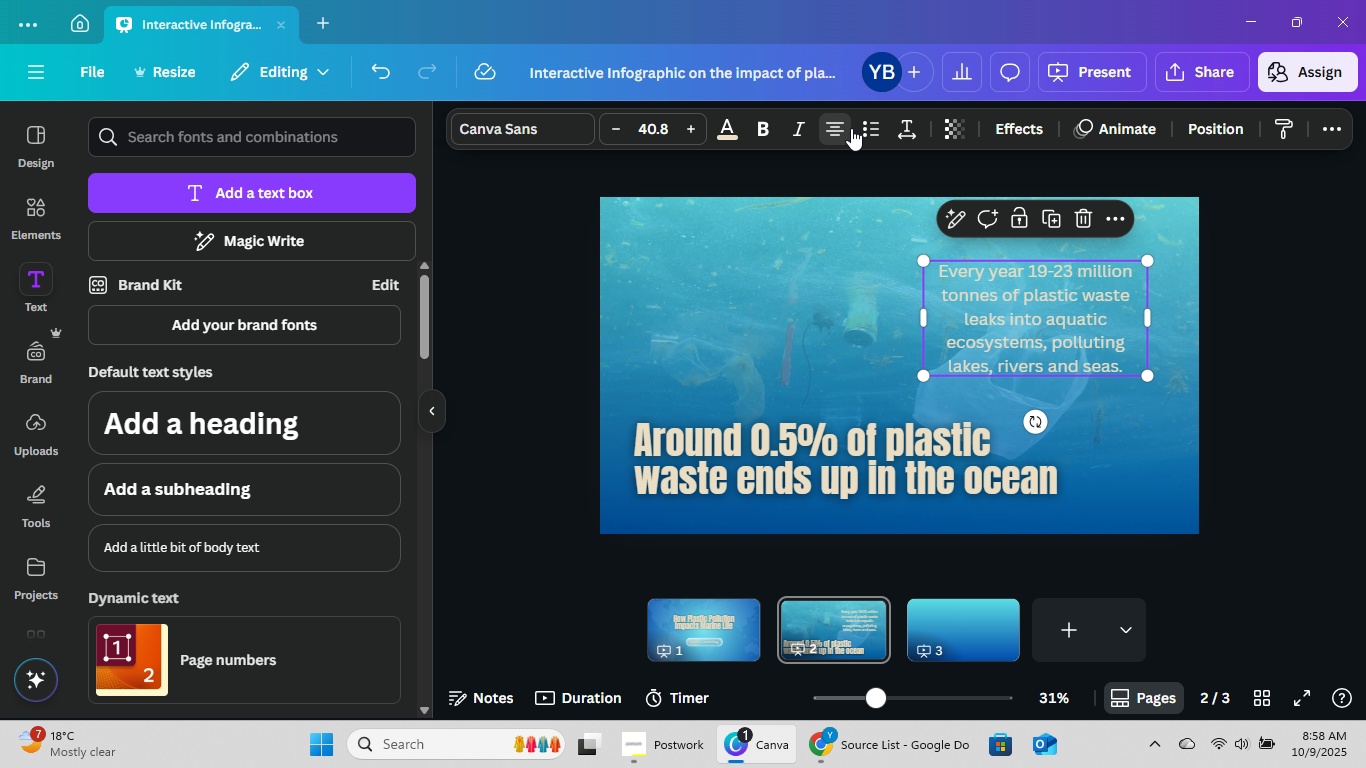 
double_click([849, 129])
 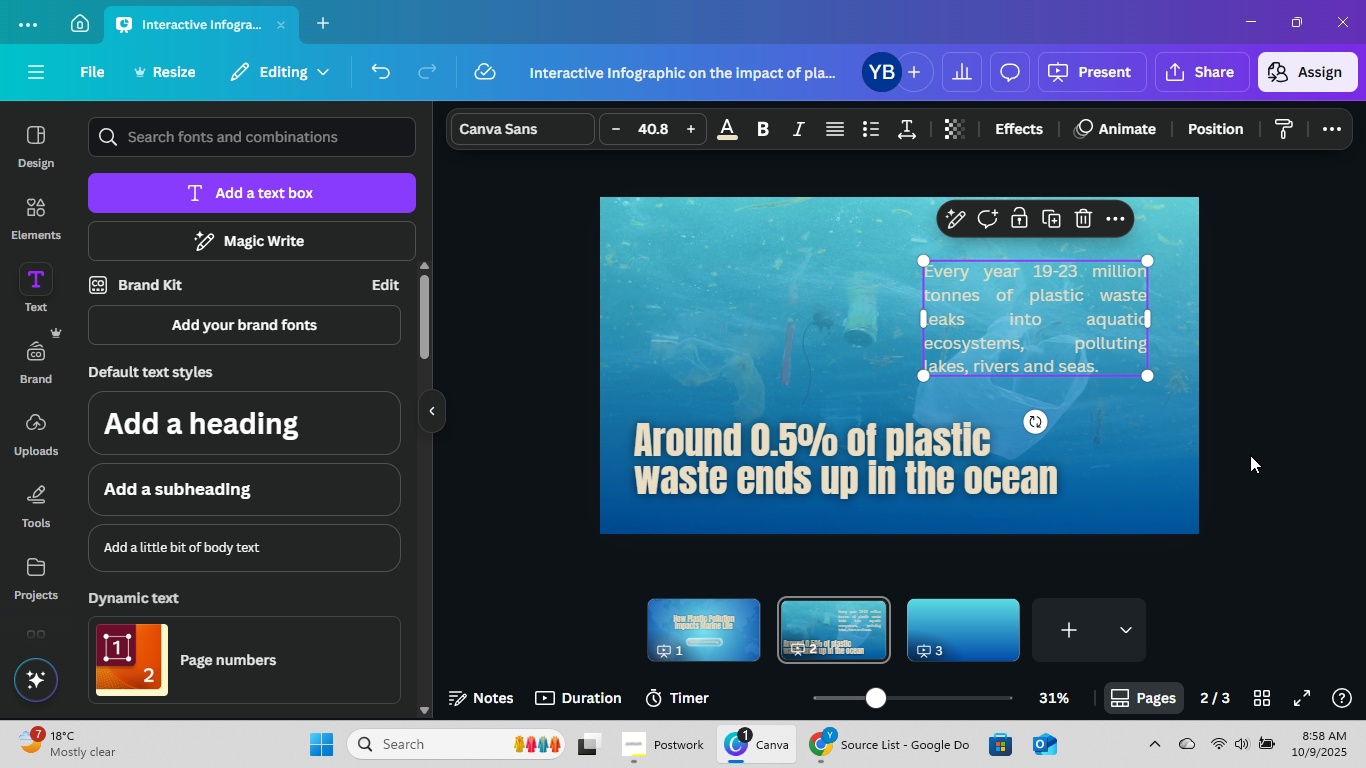 
left_click([1250, 447])
 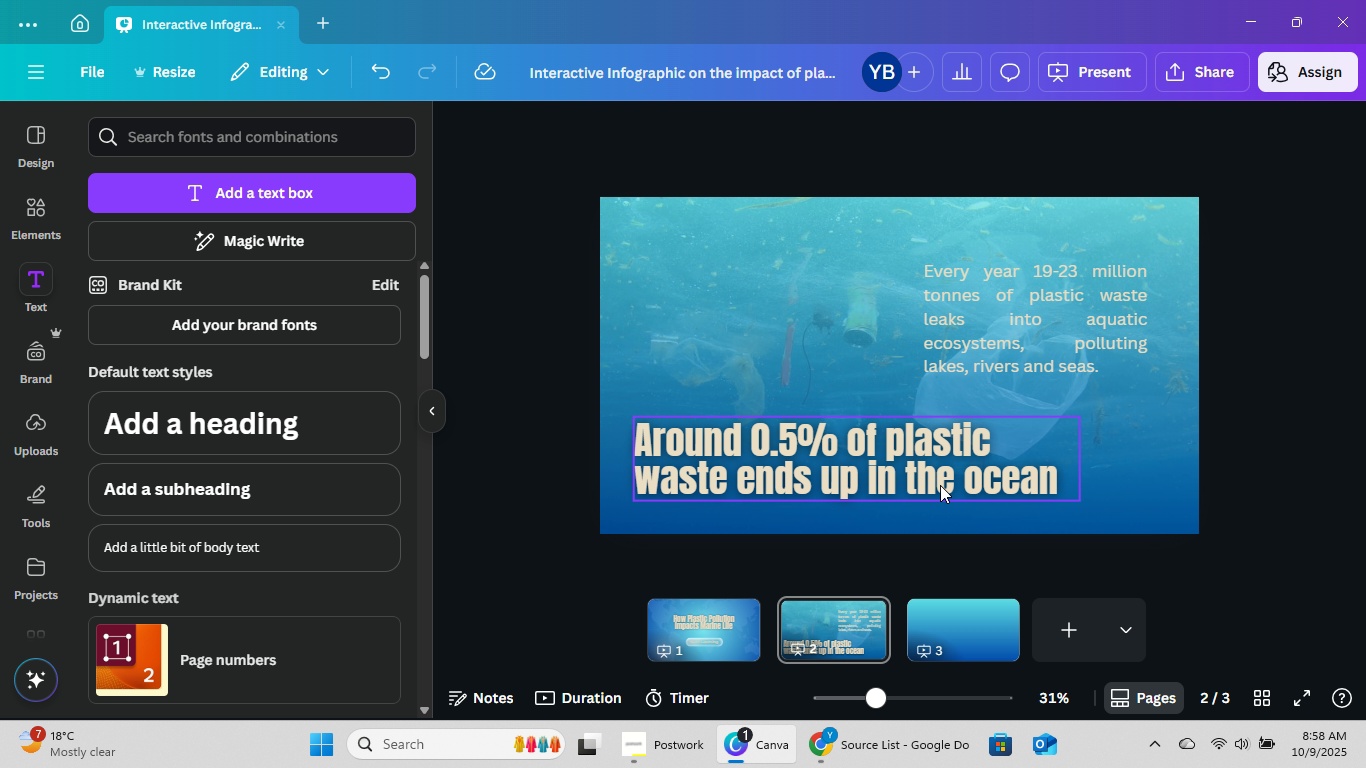 
left_click([1041, 320])
 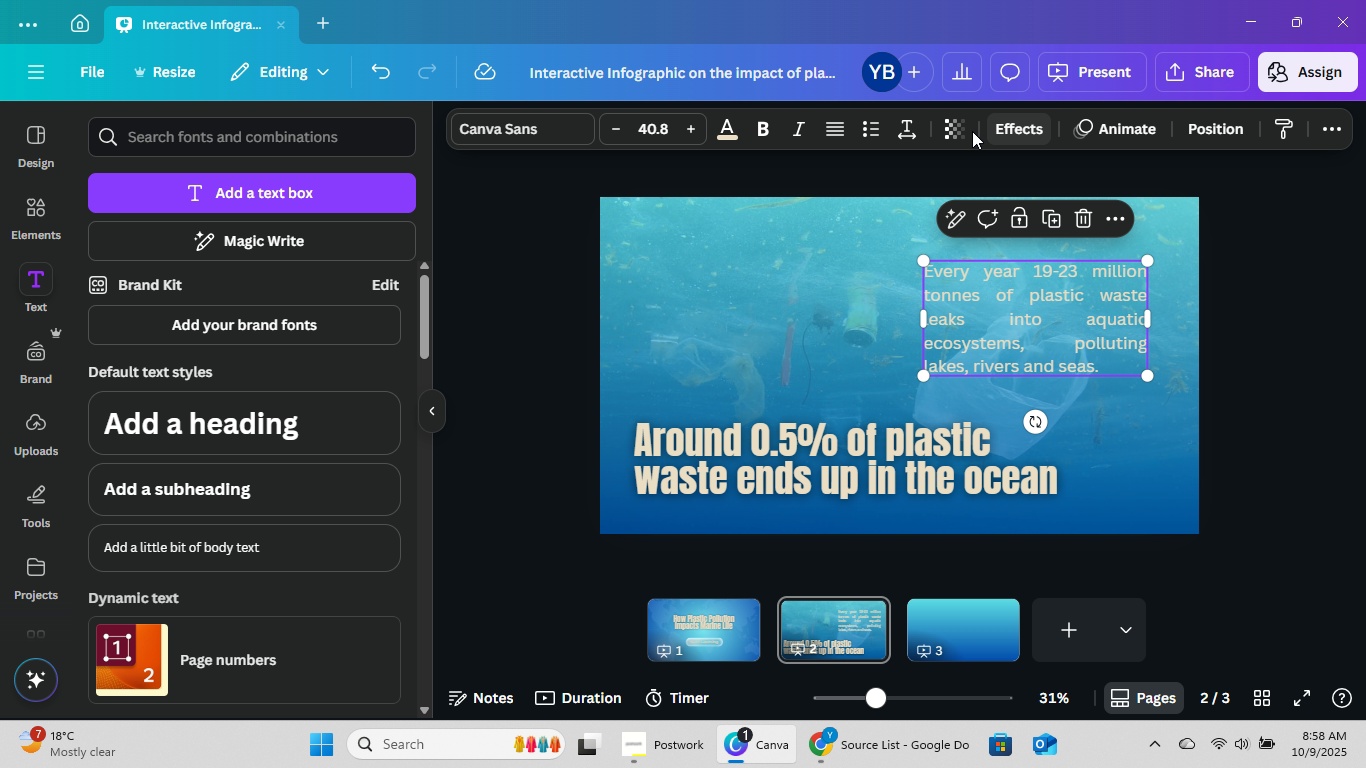 
left_click([909, 129])
 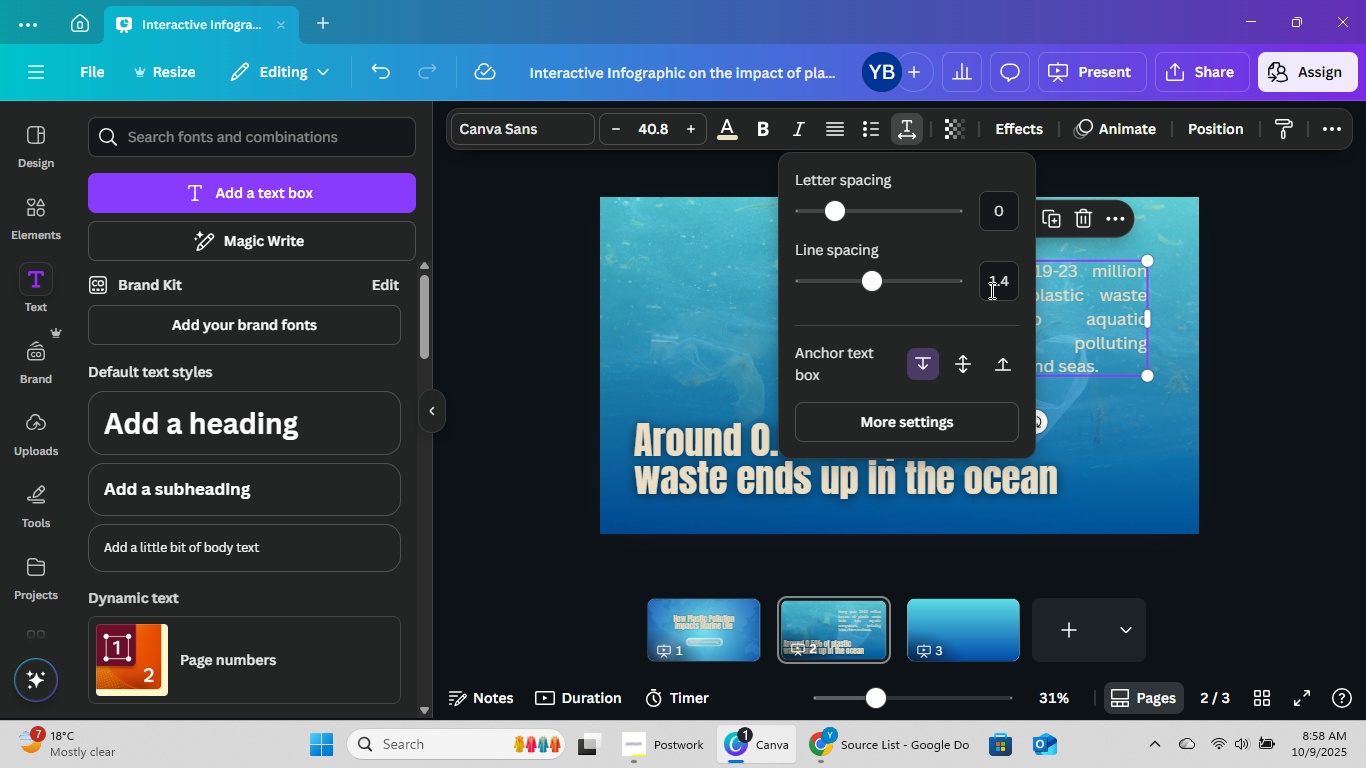 
left_click([994, 290])
 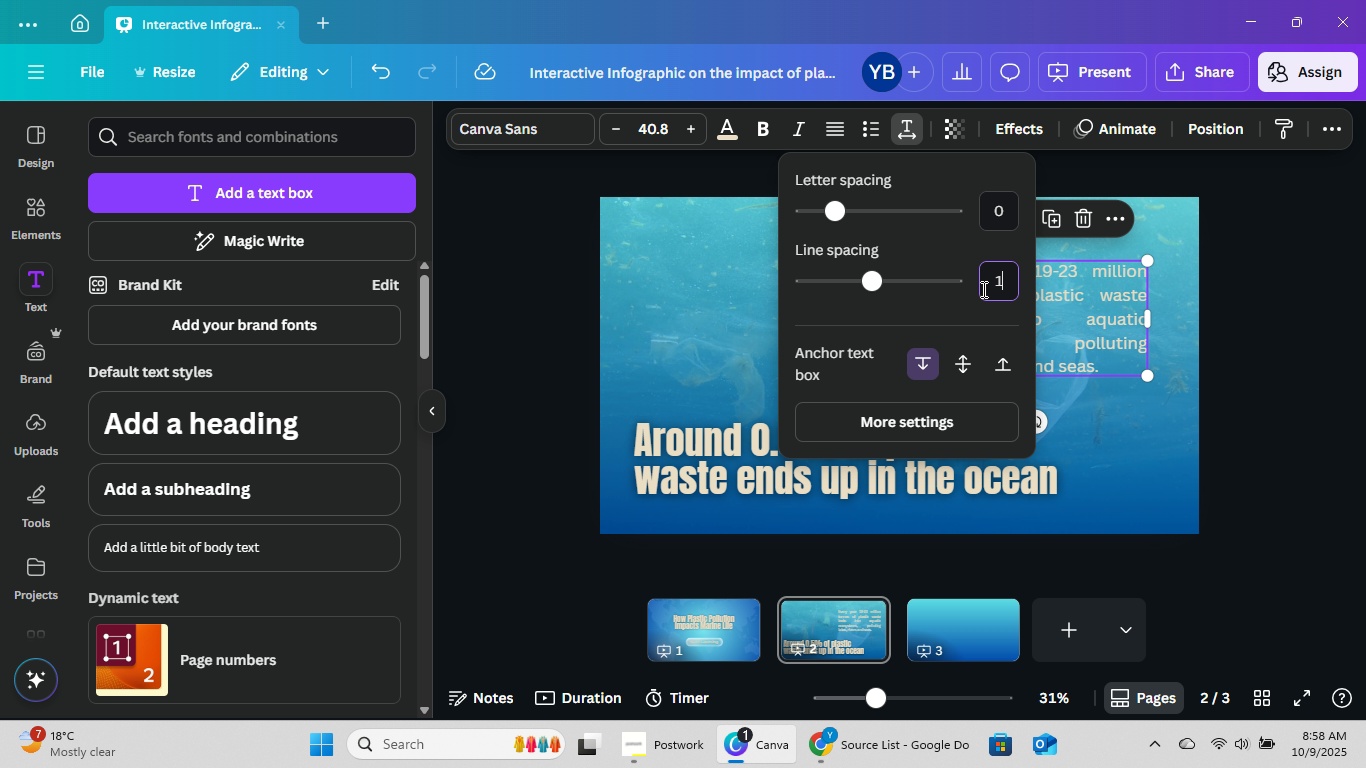 
key(Numpad1)
 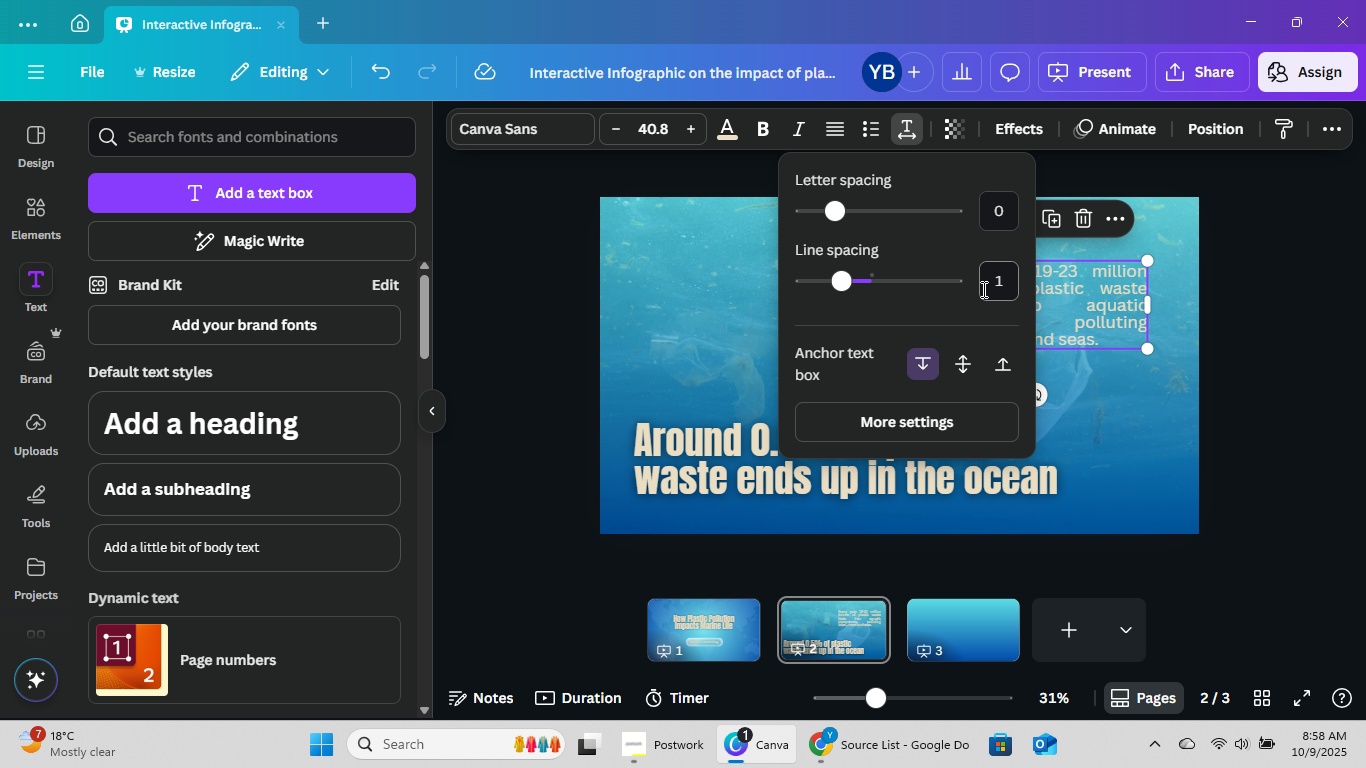 
key(NumpadEnter)
 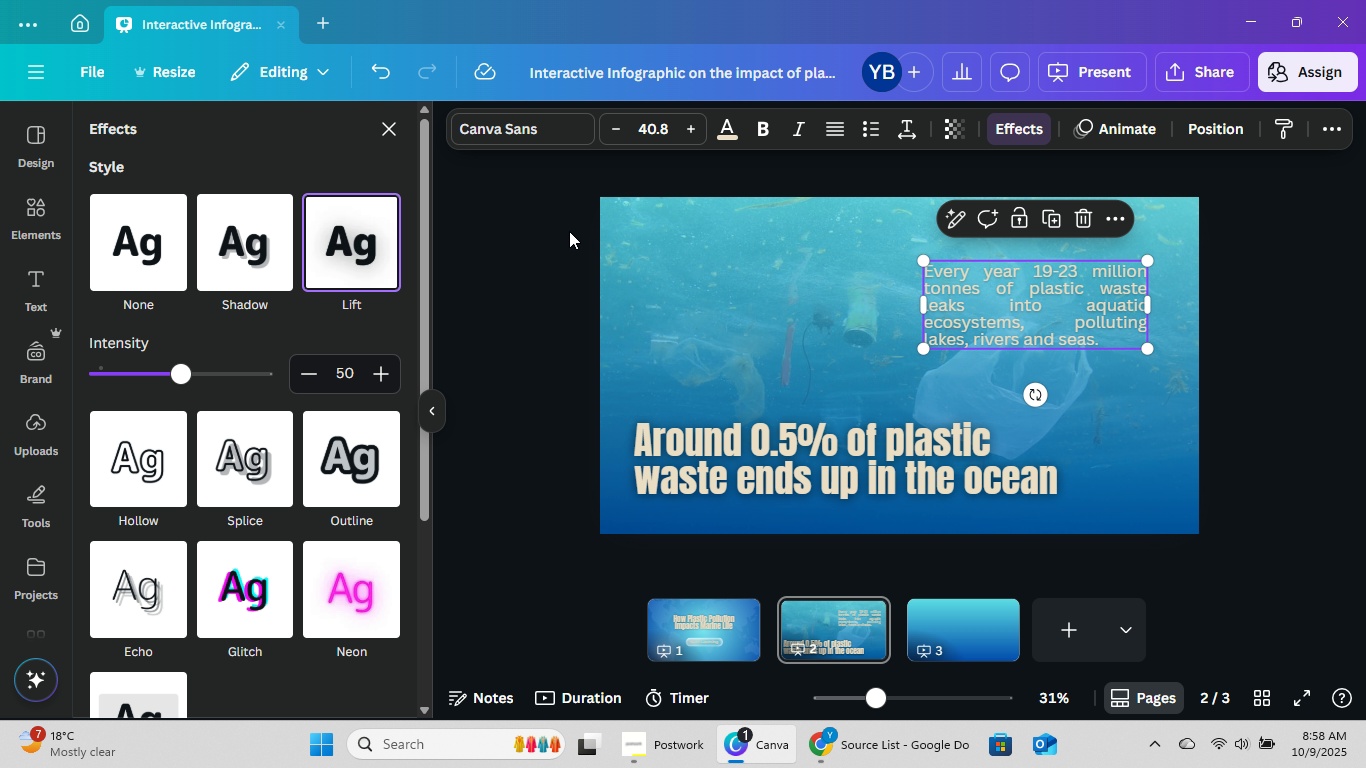 
left_click_drag(start_coordinate=[189, 371], to_coordinate=[205, 378])
 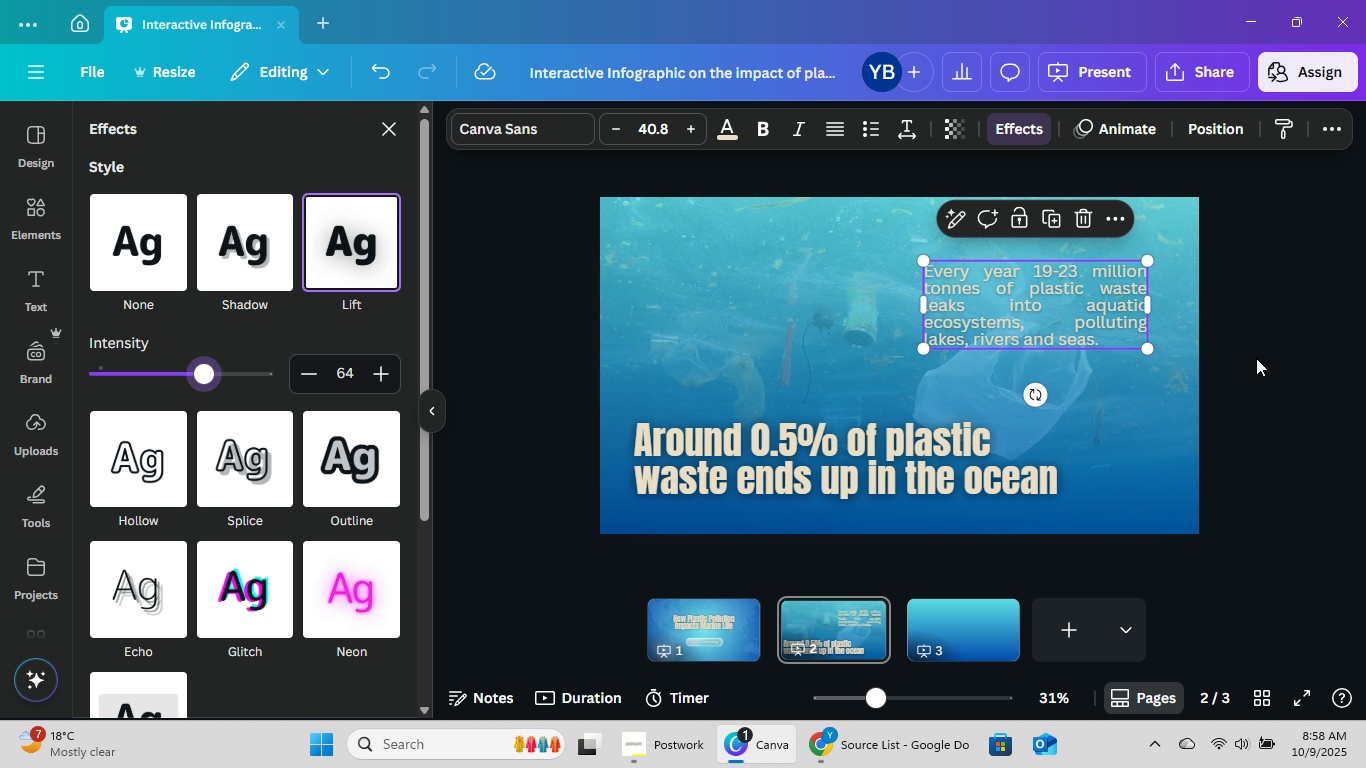 
double_click([1256, 358])
 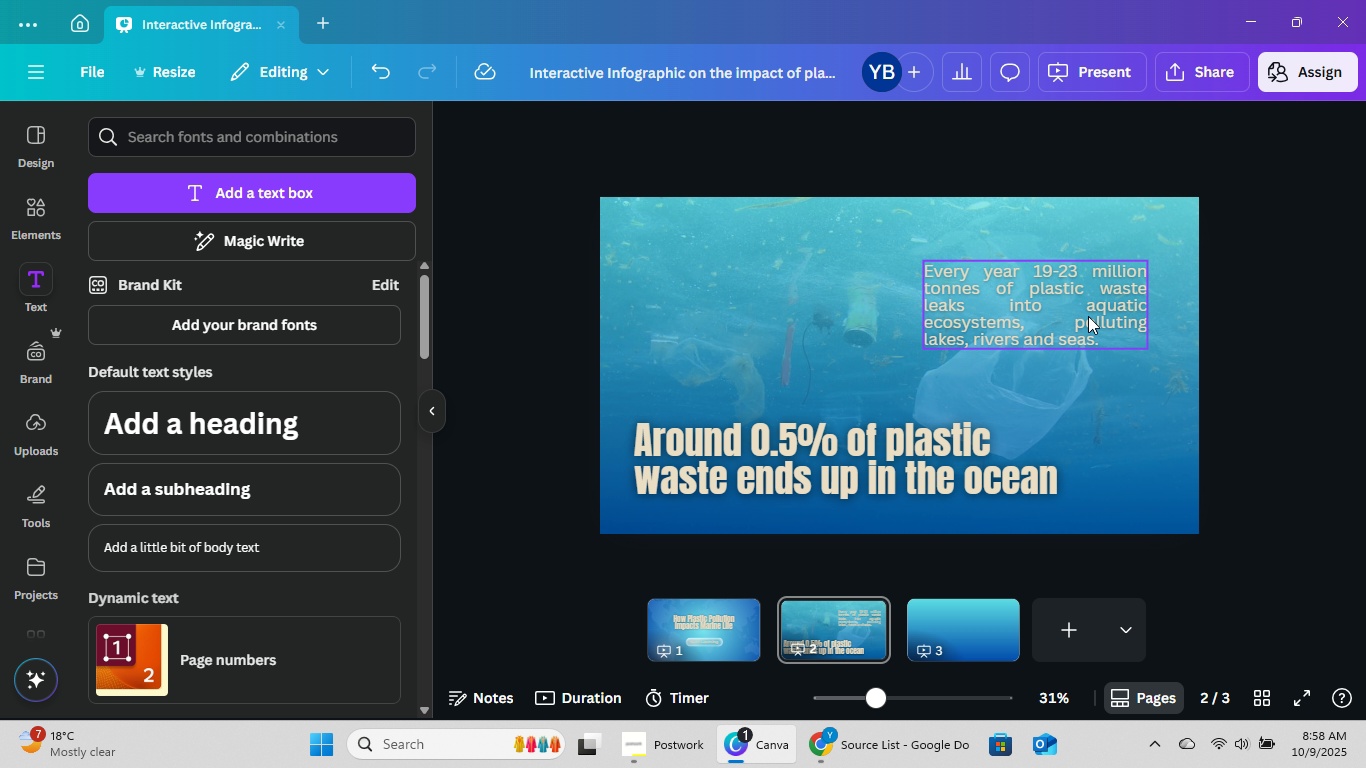 
left_click_drag(start_coordinate=[1097, 315], to_coordinate=[1114, 338])
 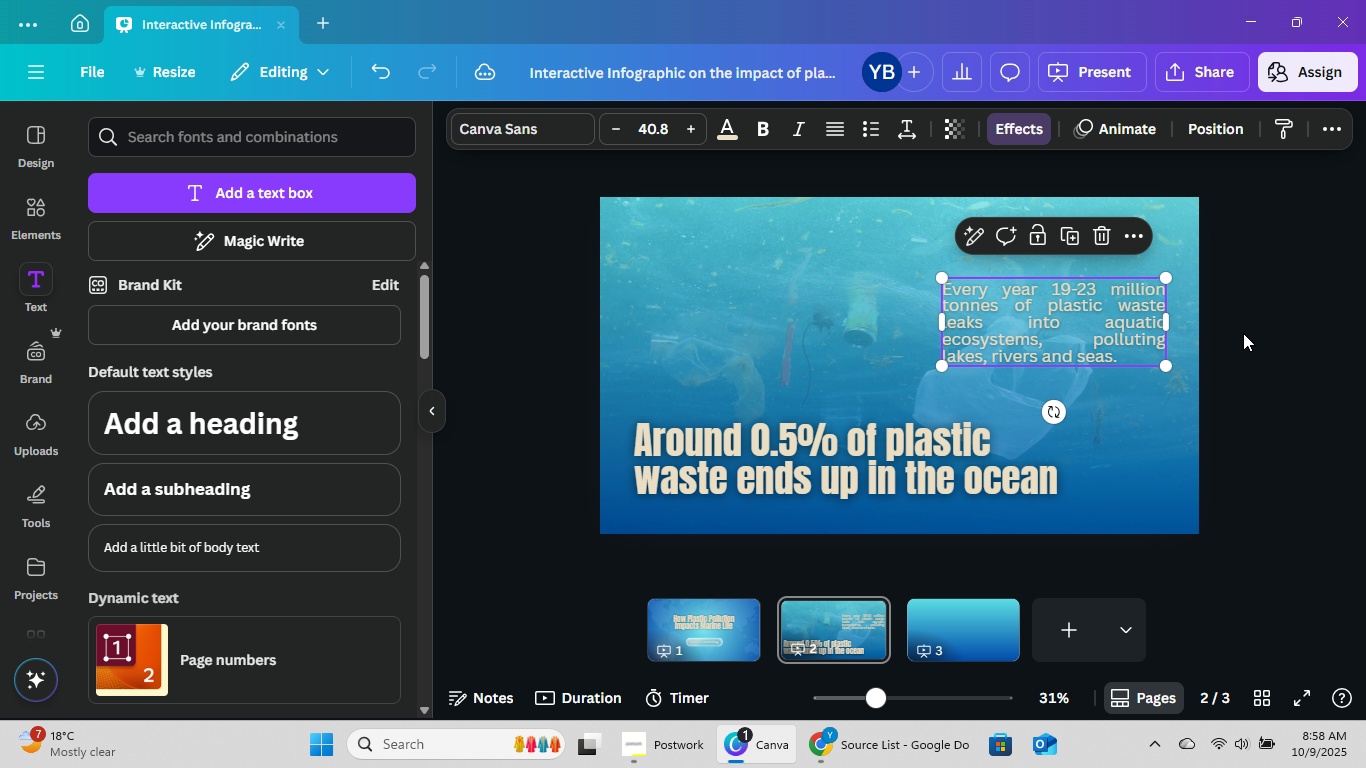 
left_click([1241, 335])
 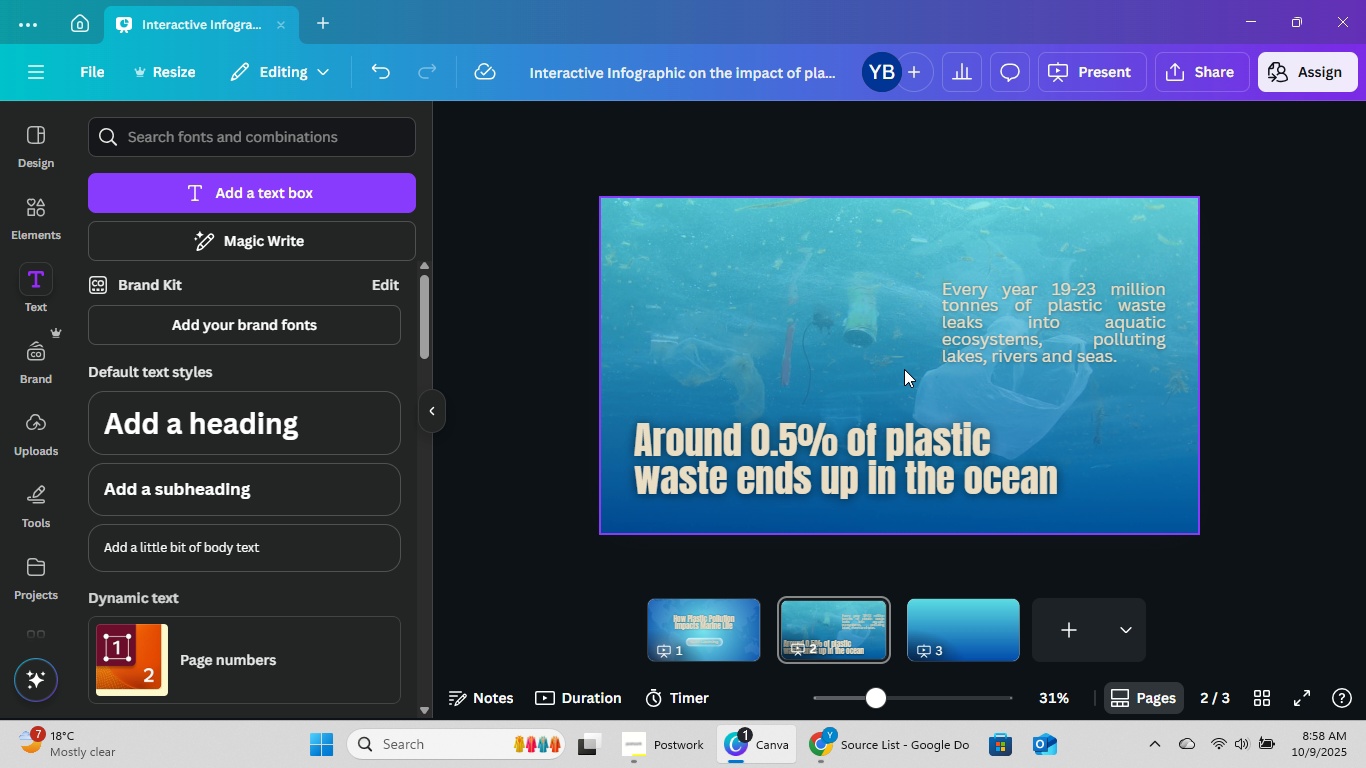 
mouse_move([899, 326])
 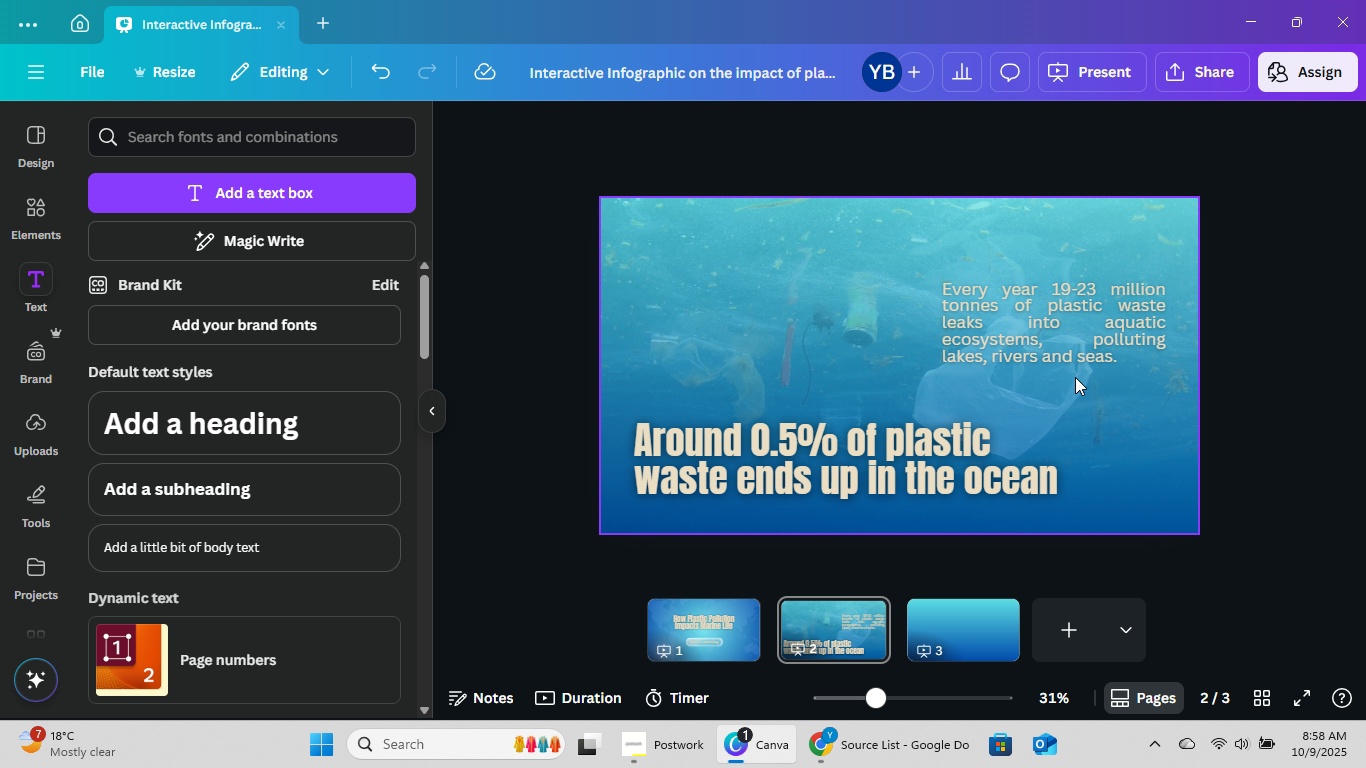 
left_click([1081, 326])
 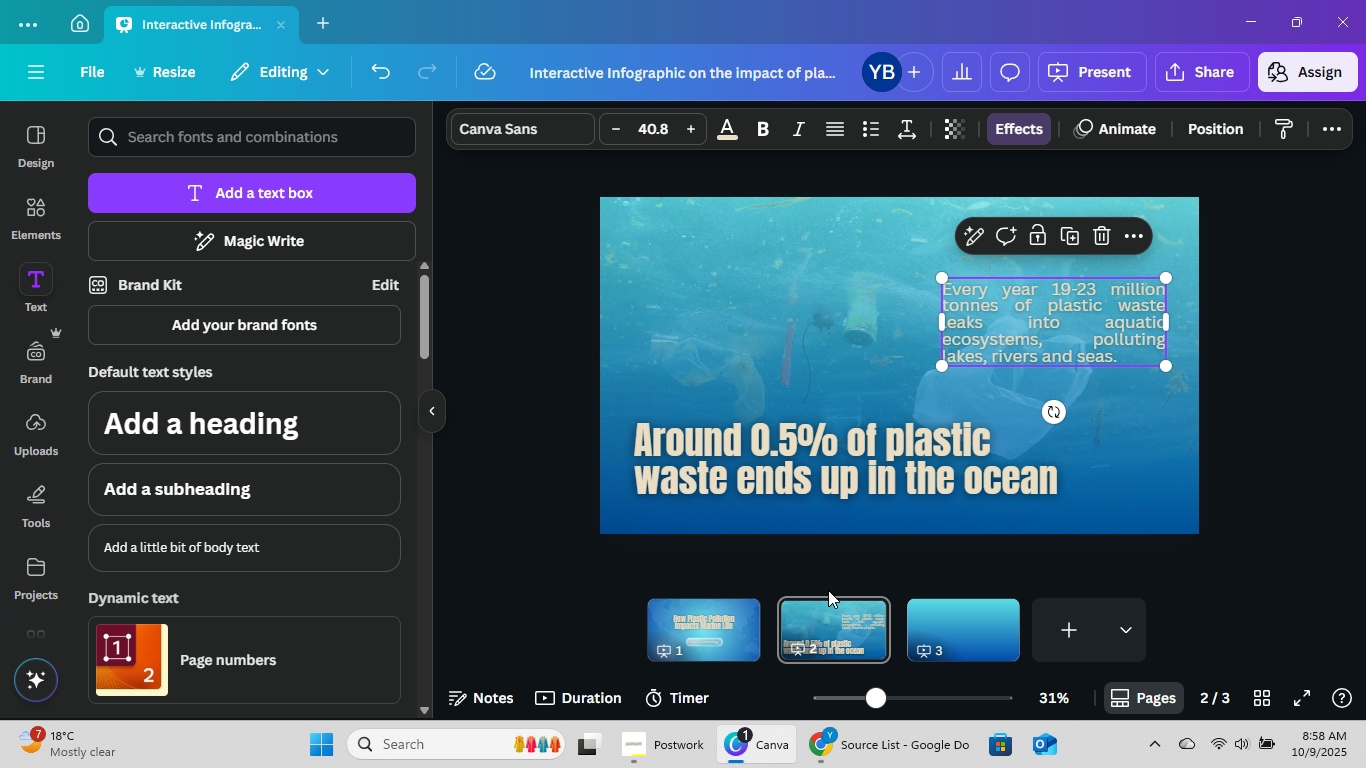 
right_click([818, 633])
 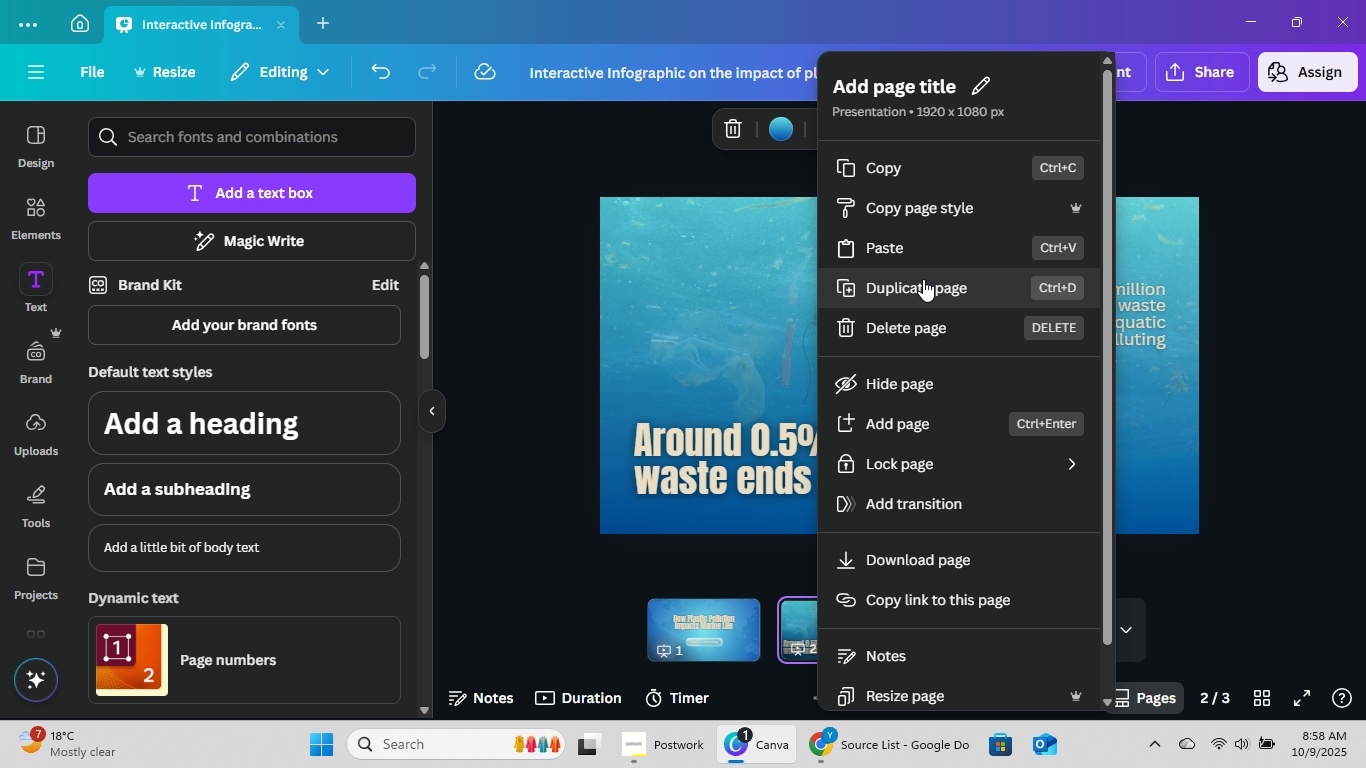 
left_click([923, 277])
 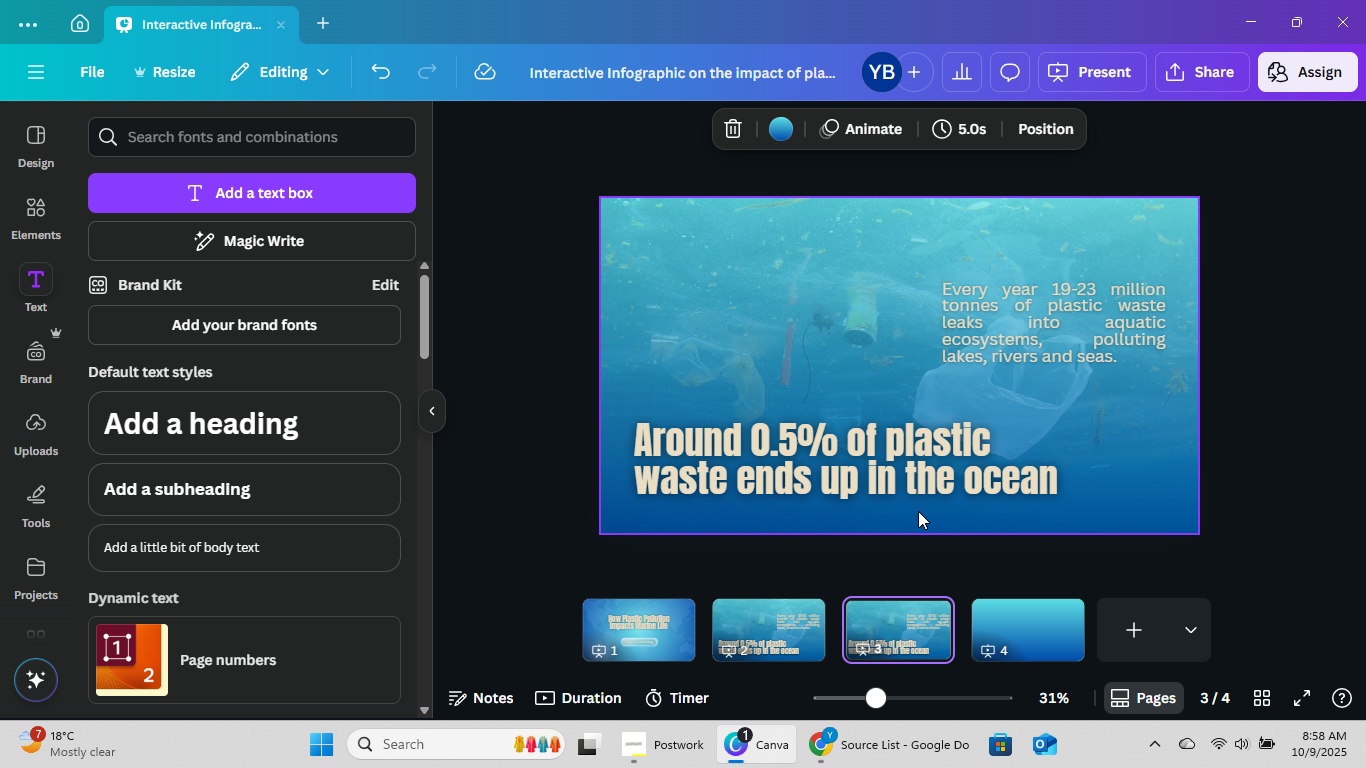 
left_click([923, 478])
 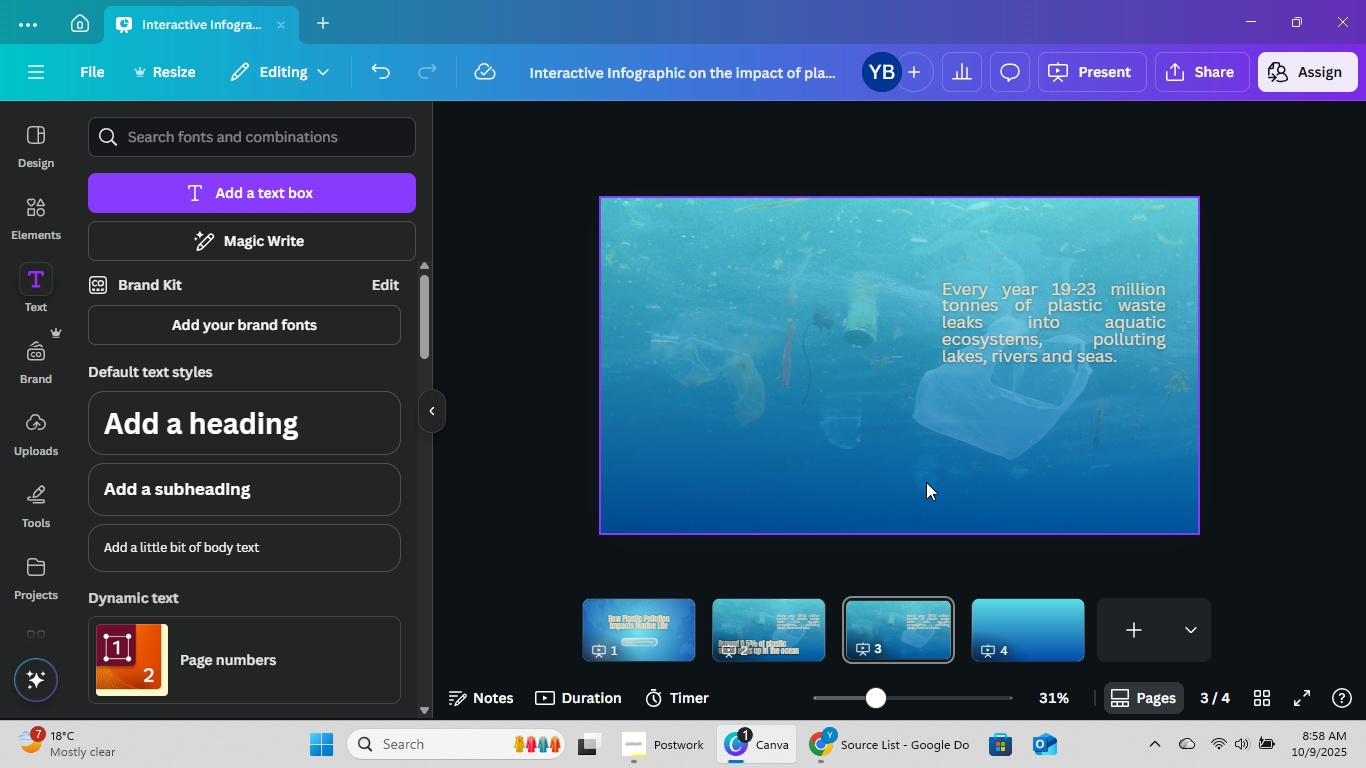 
key(Backspace)
 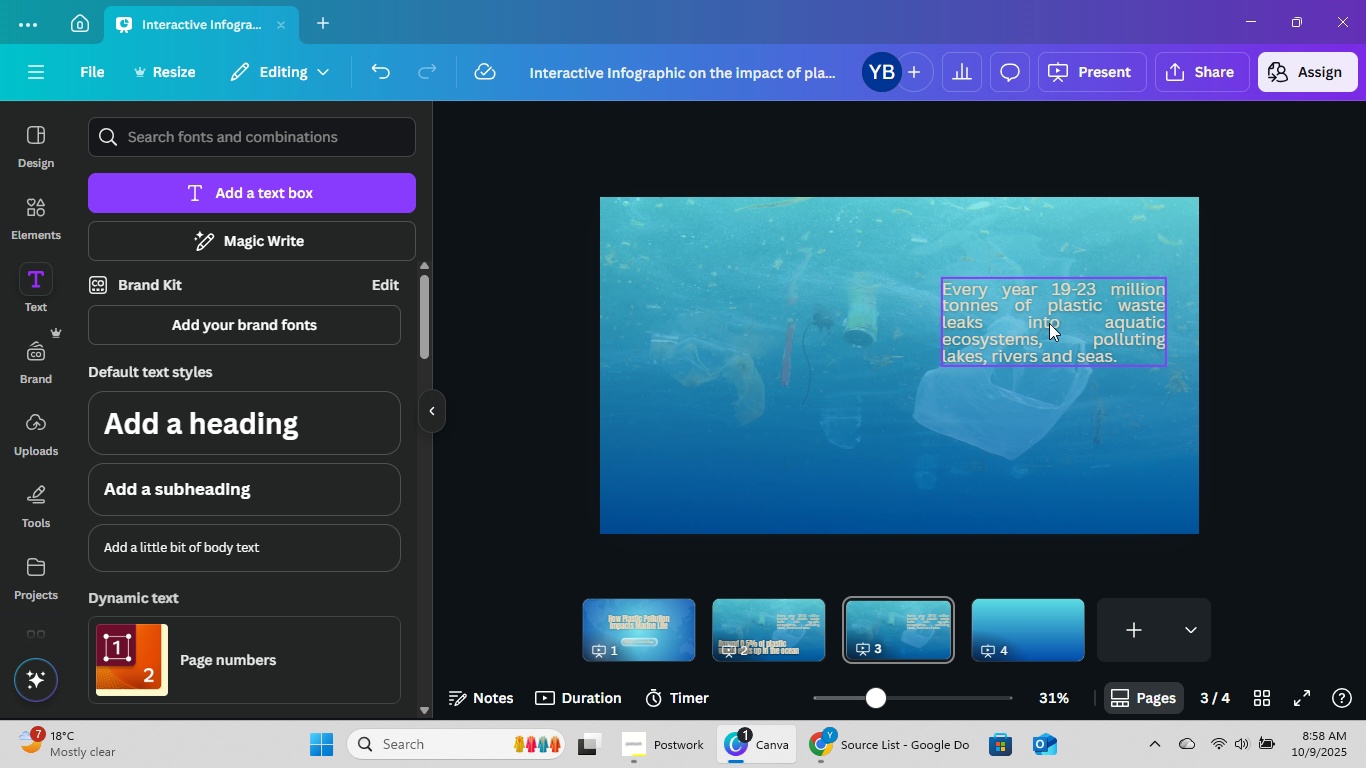 
left_click_drag(start_coordinate=[1049, 322], to_coordinate=[1046, 363])
 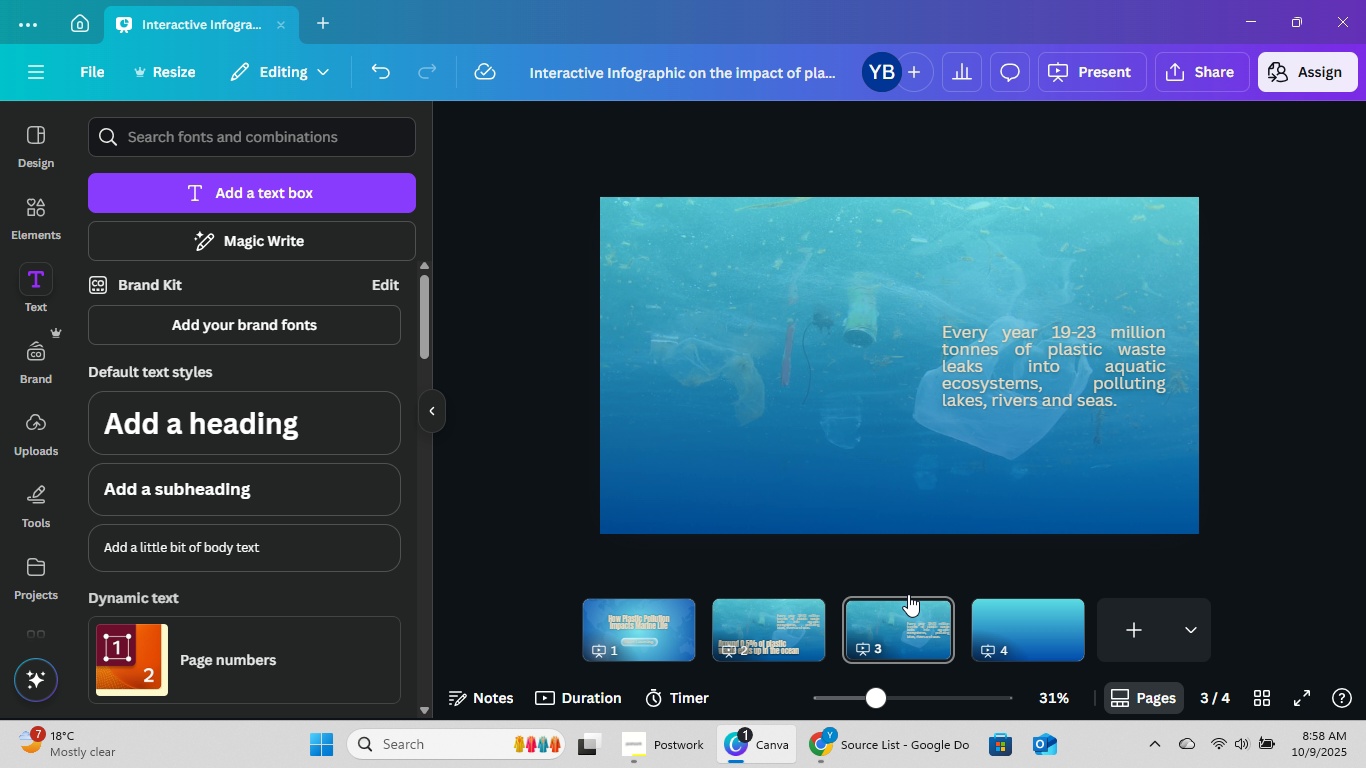 
left_click([1080, 383])
 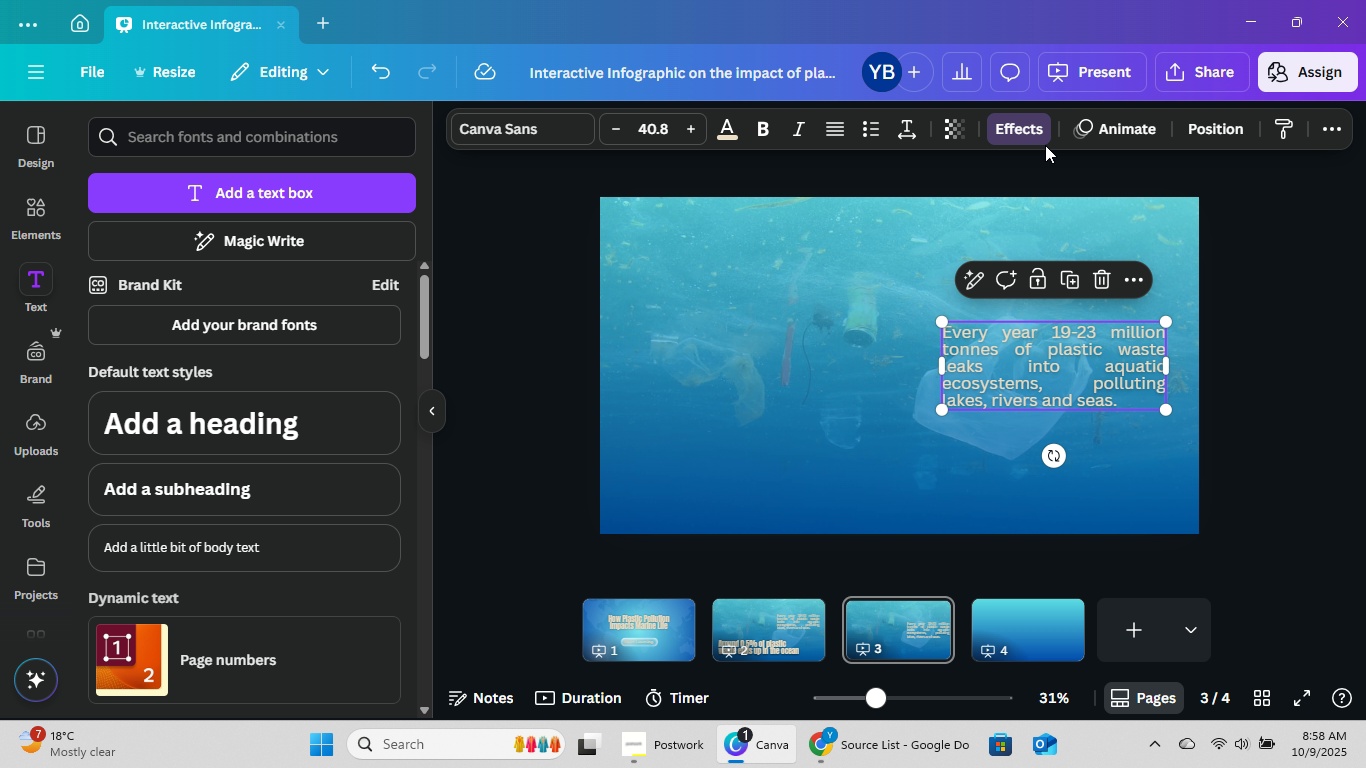 
mouse_move([1027, 134])
 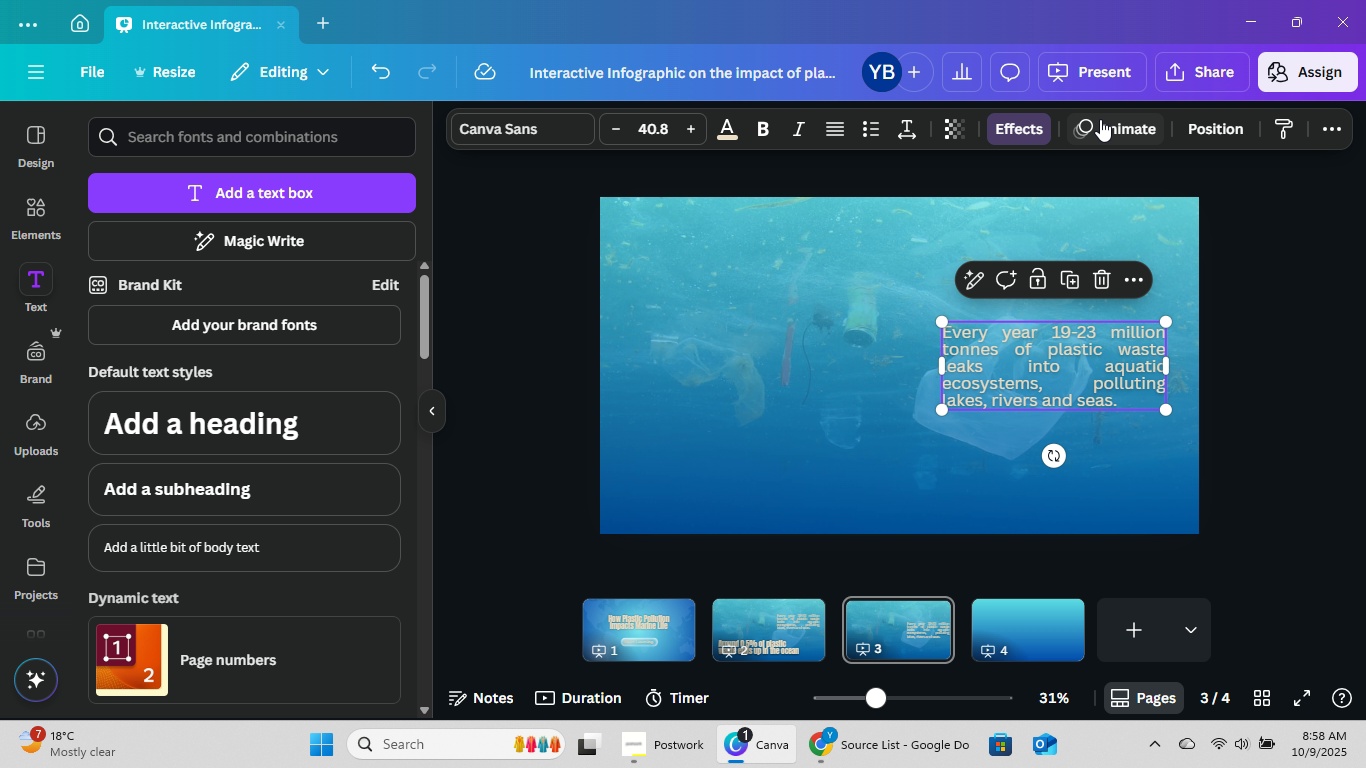 
left_click([1100, 119])
 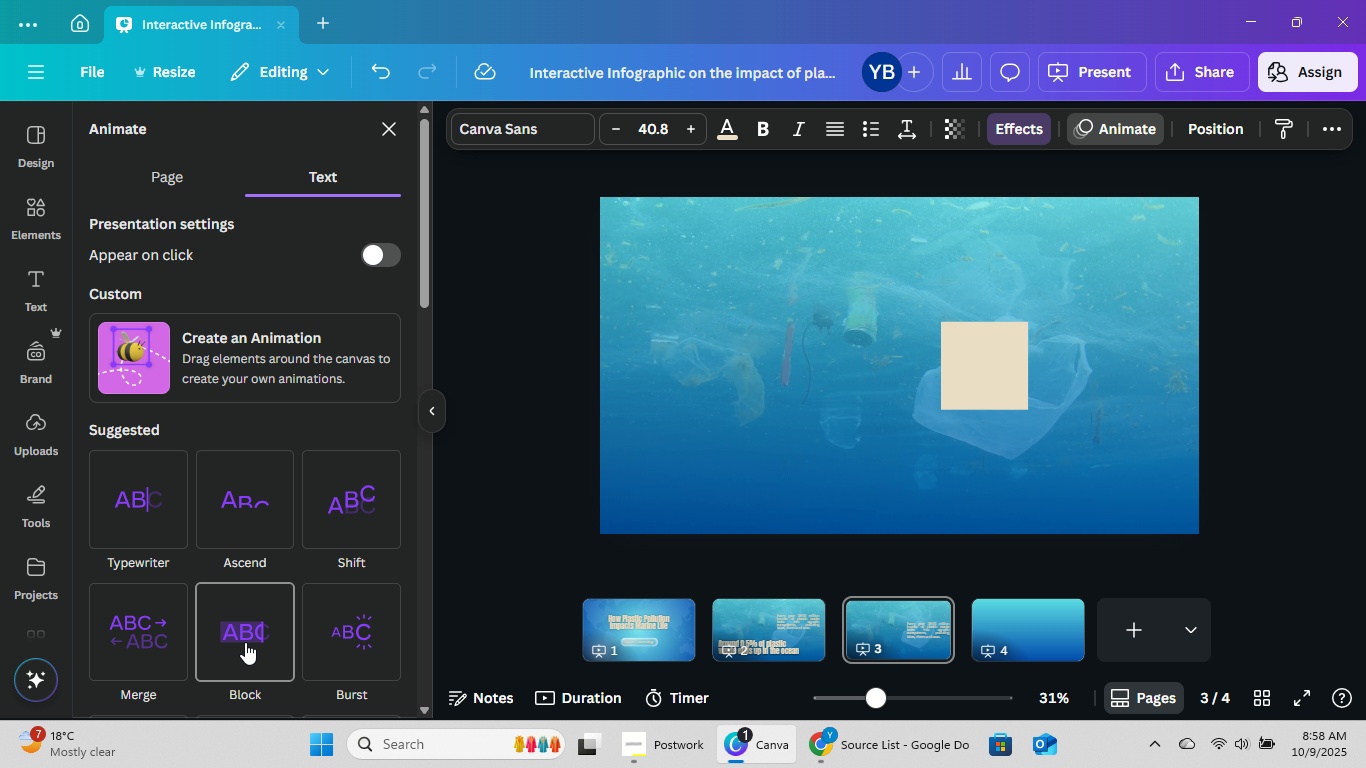 
wait(5.67)
 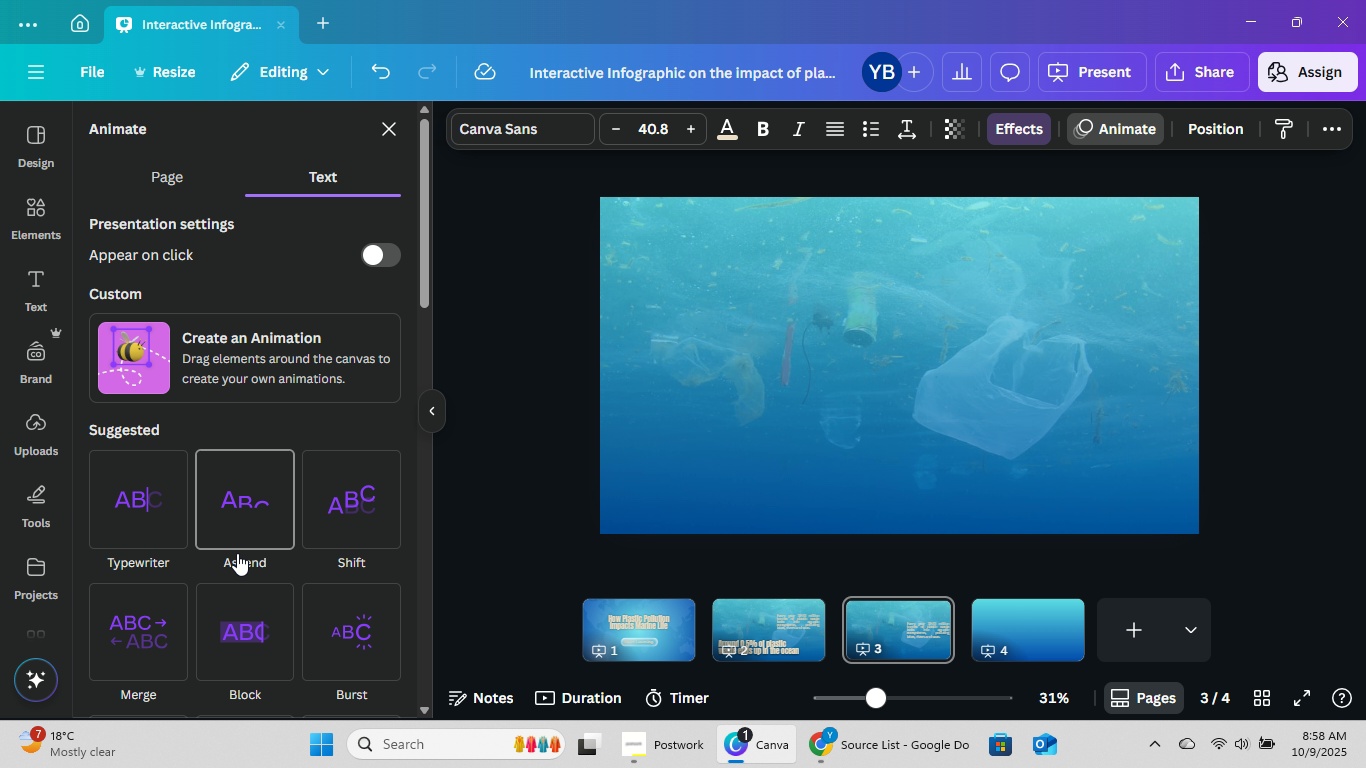 
left_click([262, 640])
 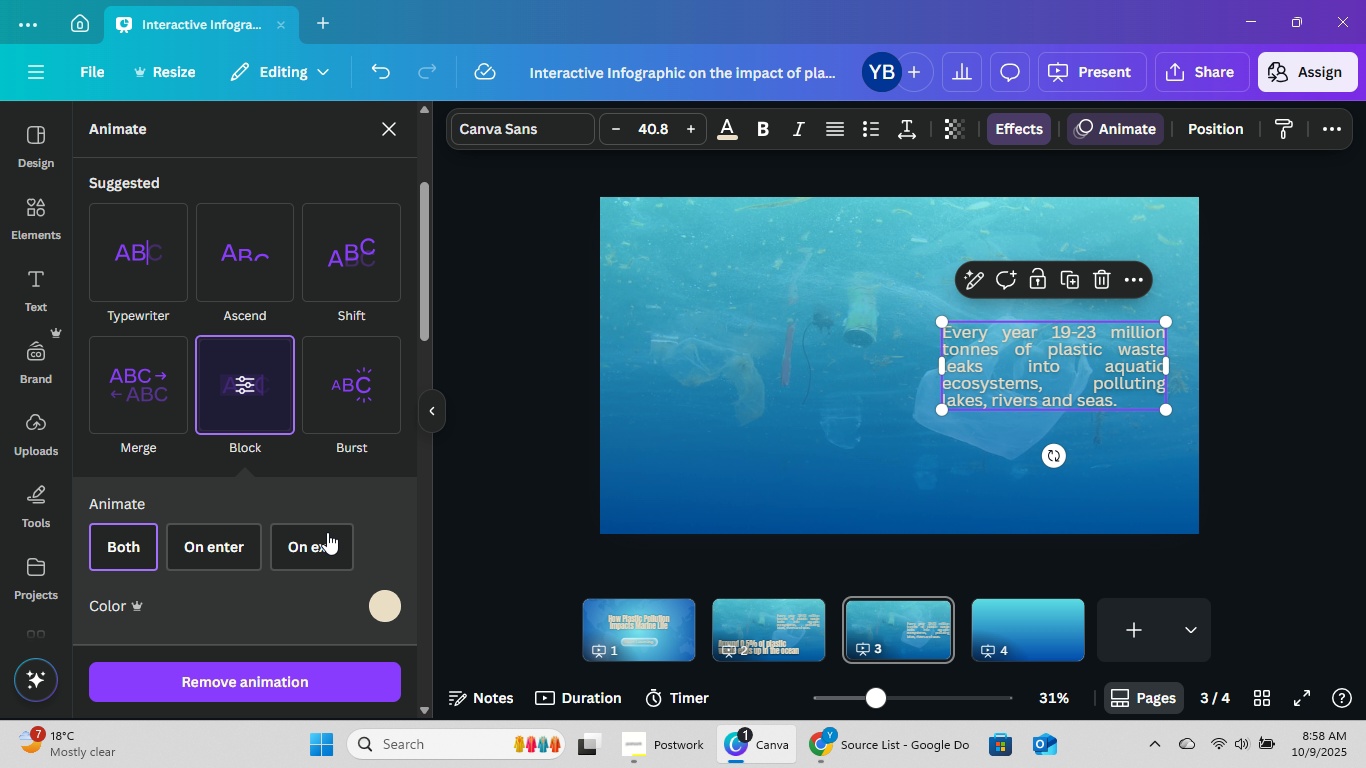 
left_click([252, 555])
 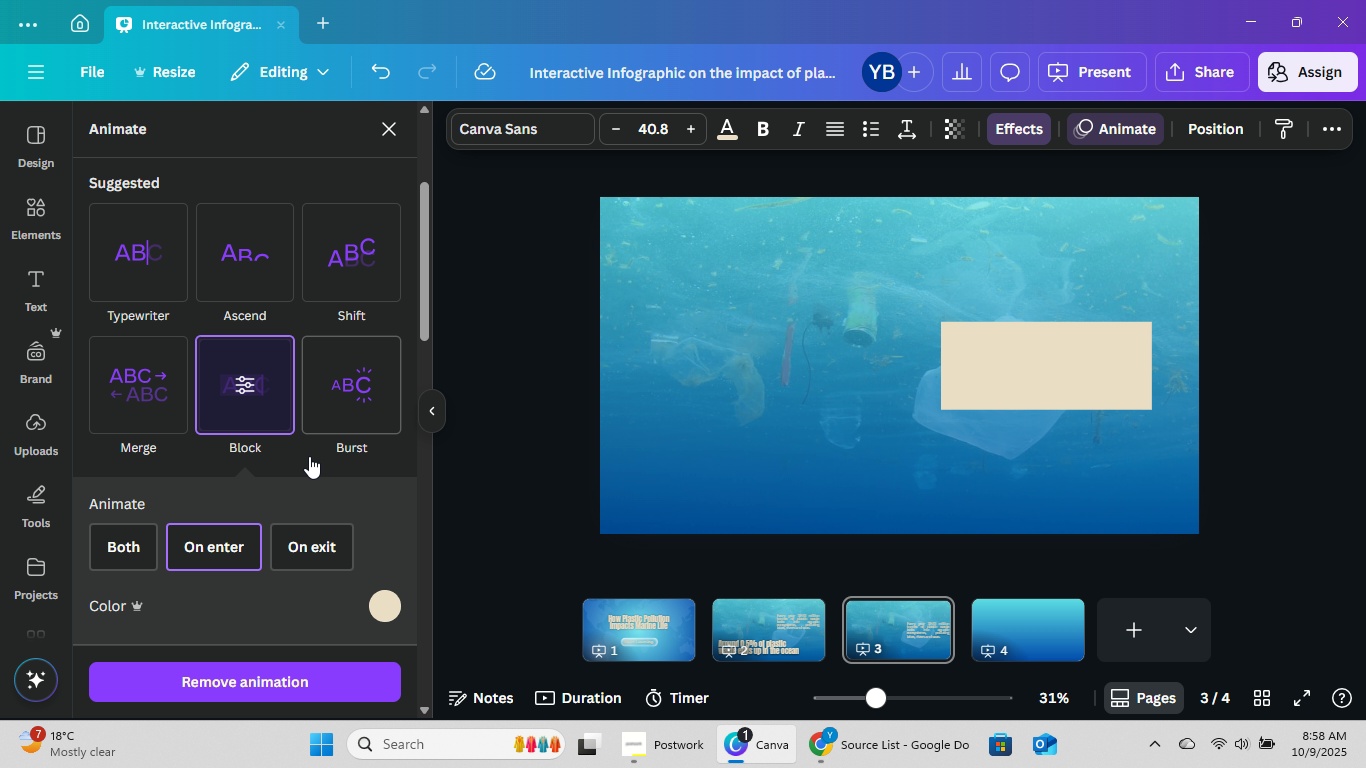 
scroll: coordinate [309, 456], scroll_direction: down, amount: 2.0
 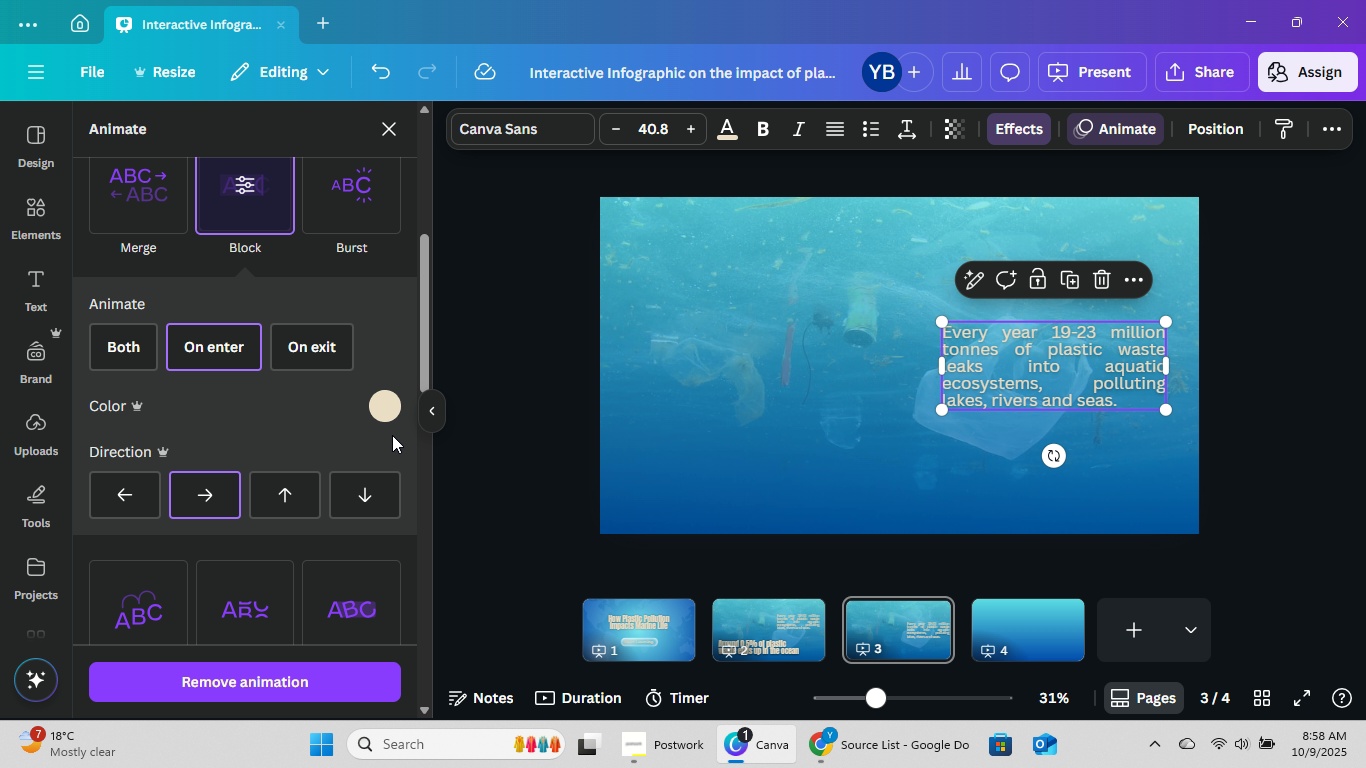 
left_click([380, 405])
 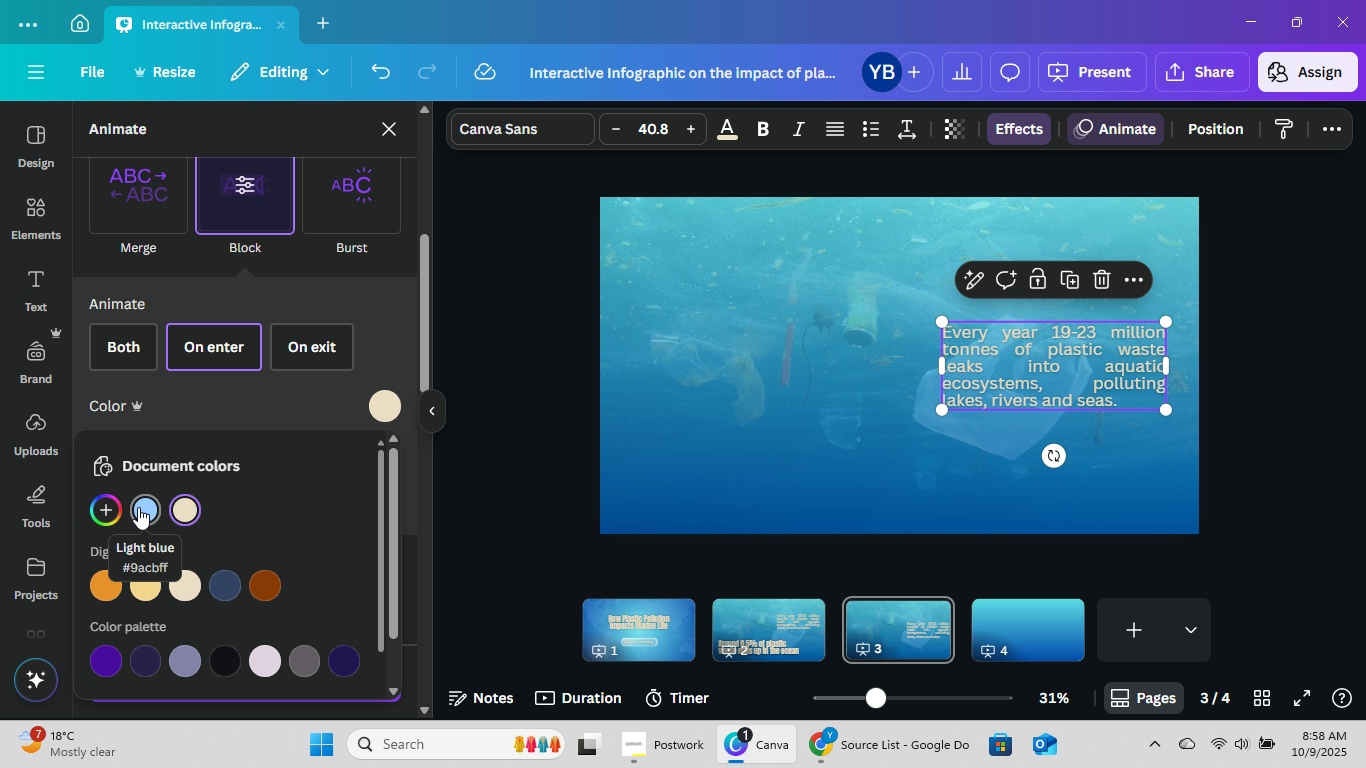 
left_click([138, 507])
 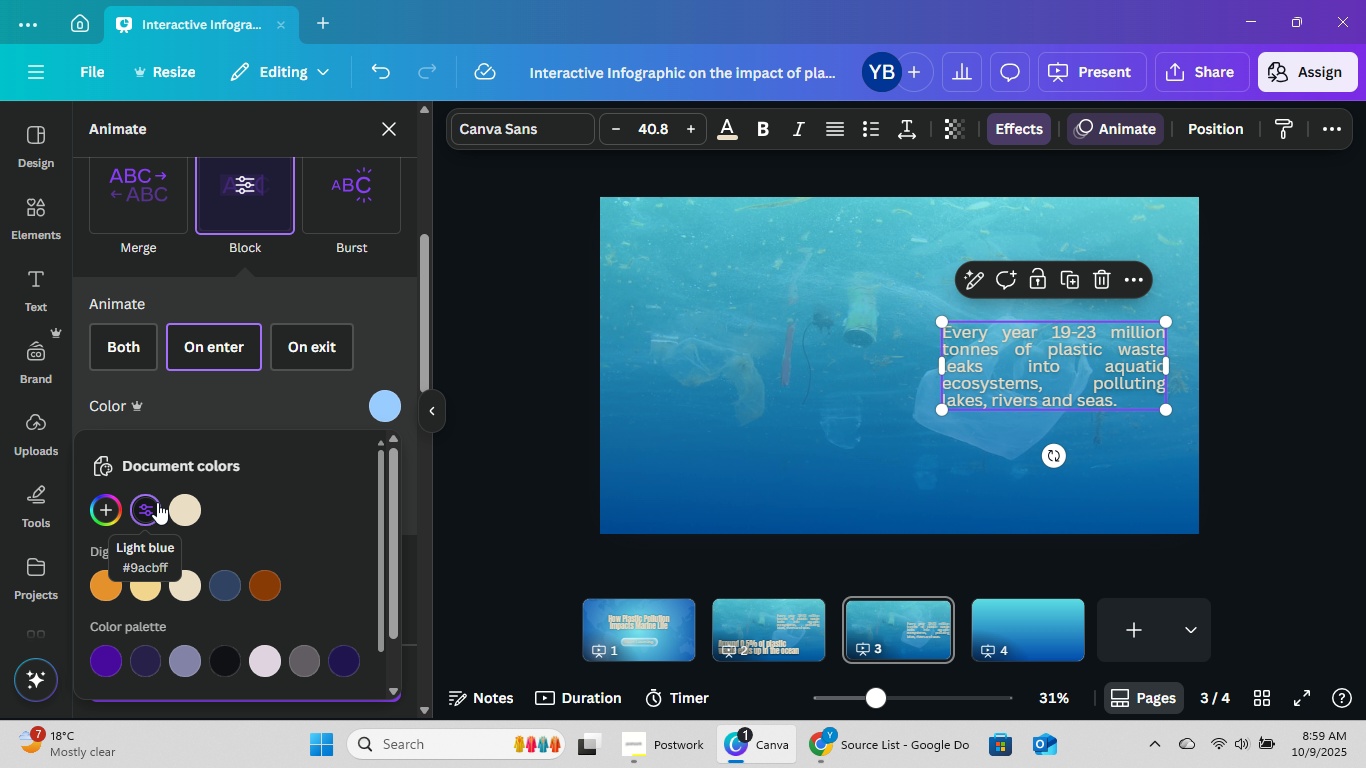 
scroll: coordinate [282, 517], scroll_direction: down, amount: 6.0
 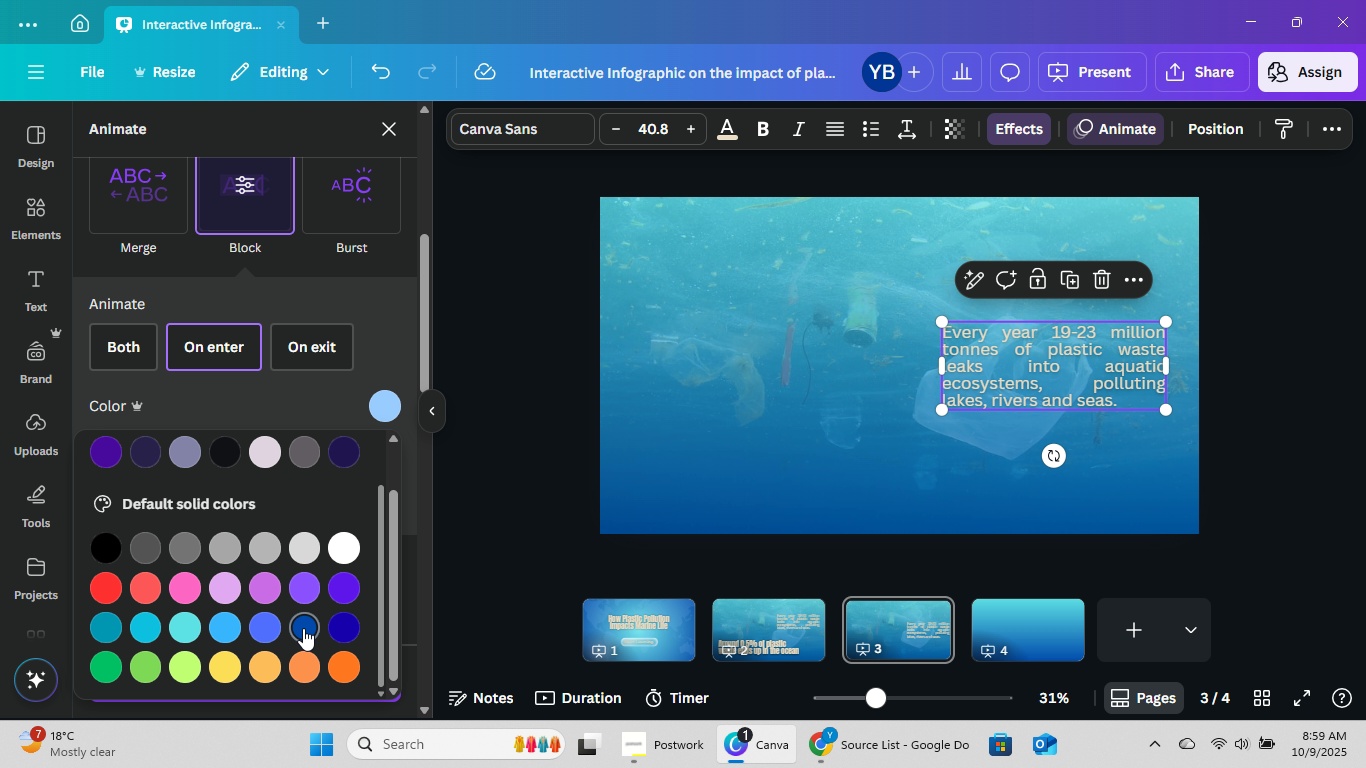 
left_click([303, 628])
 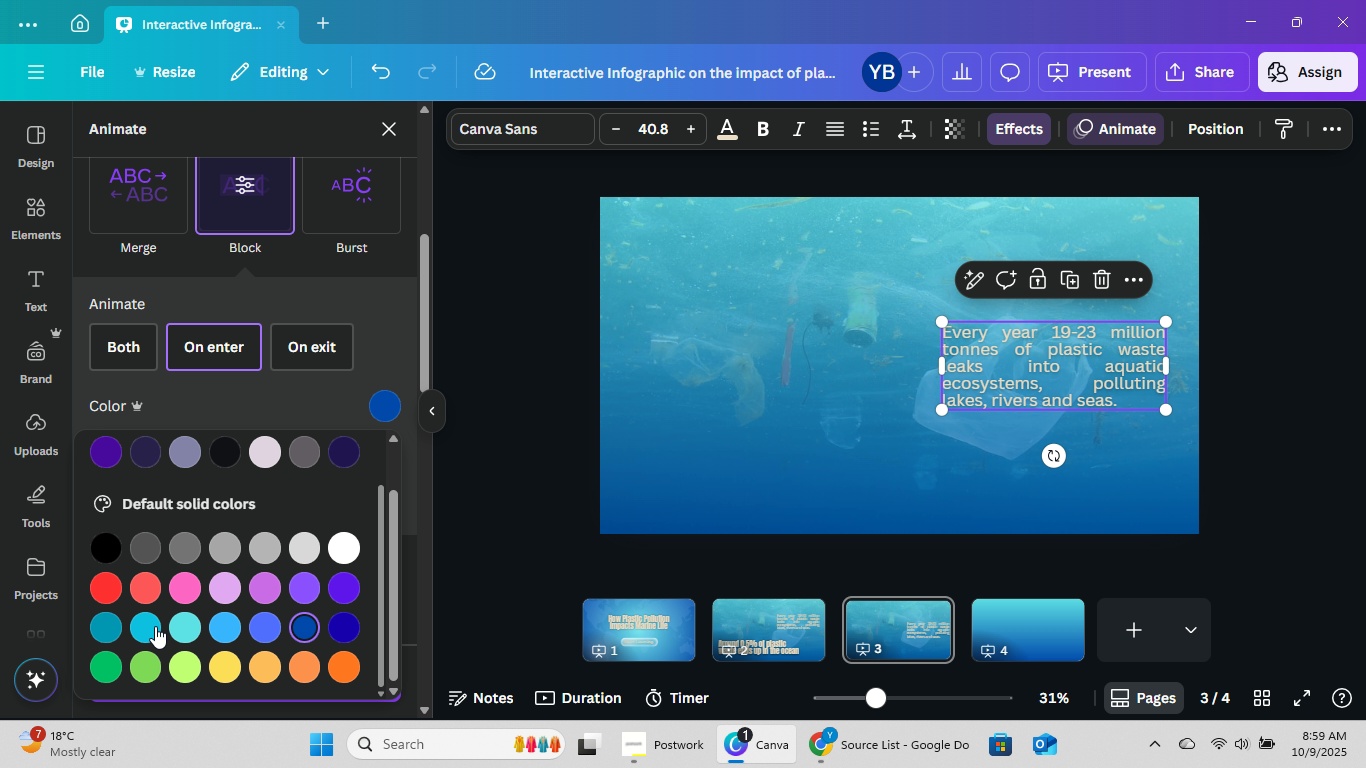 
left_click([103, 627])
 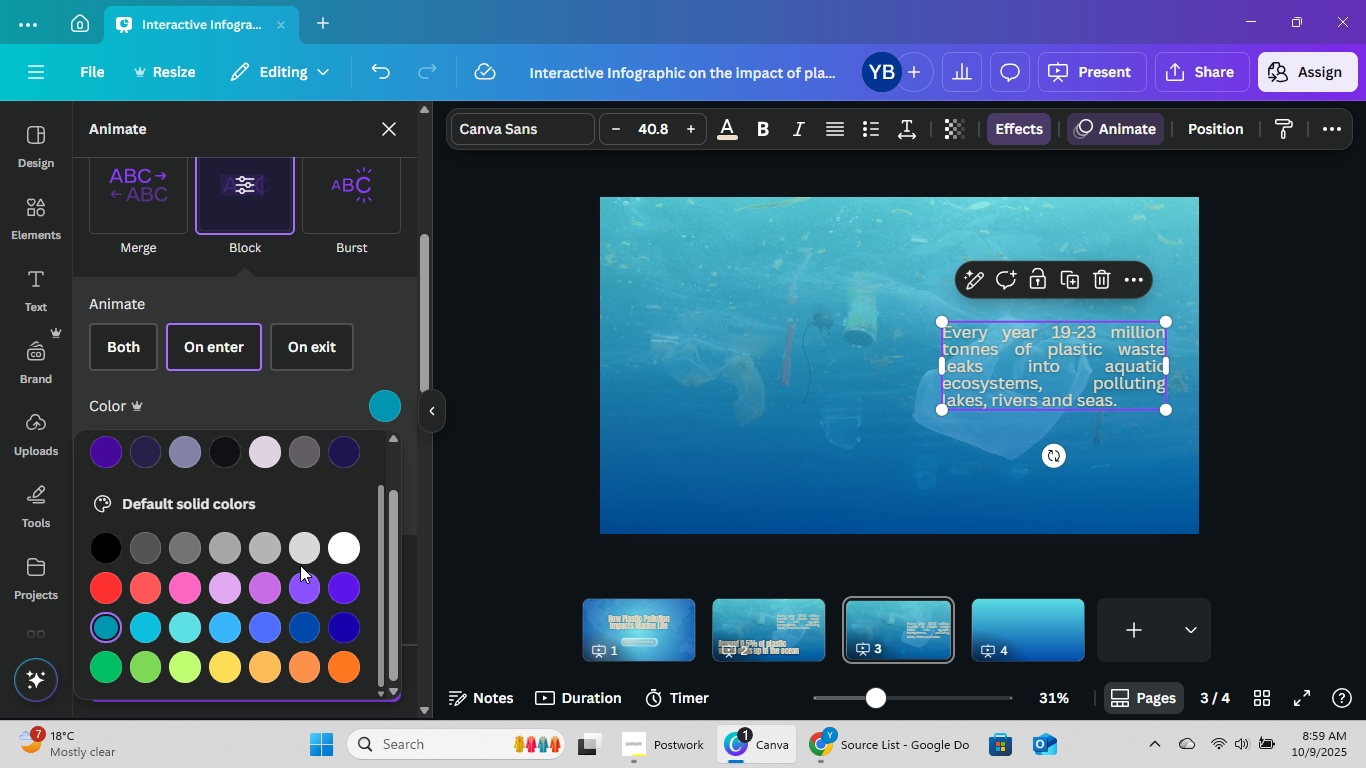 
mouse_move([306, 560])
 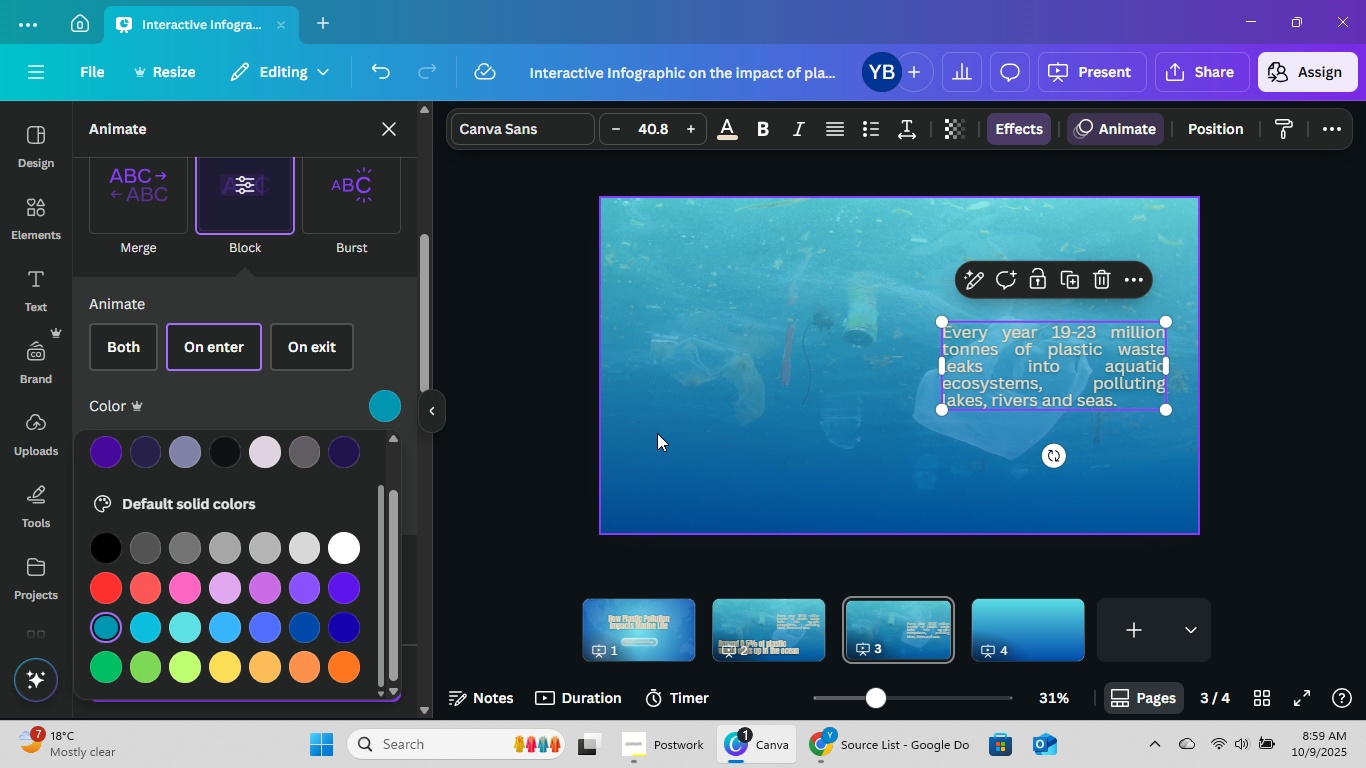 
left_click([657, 433])
 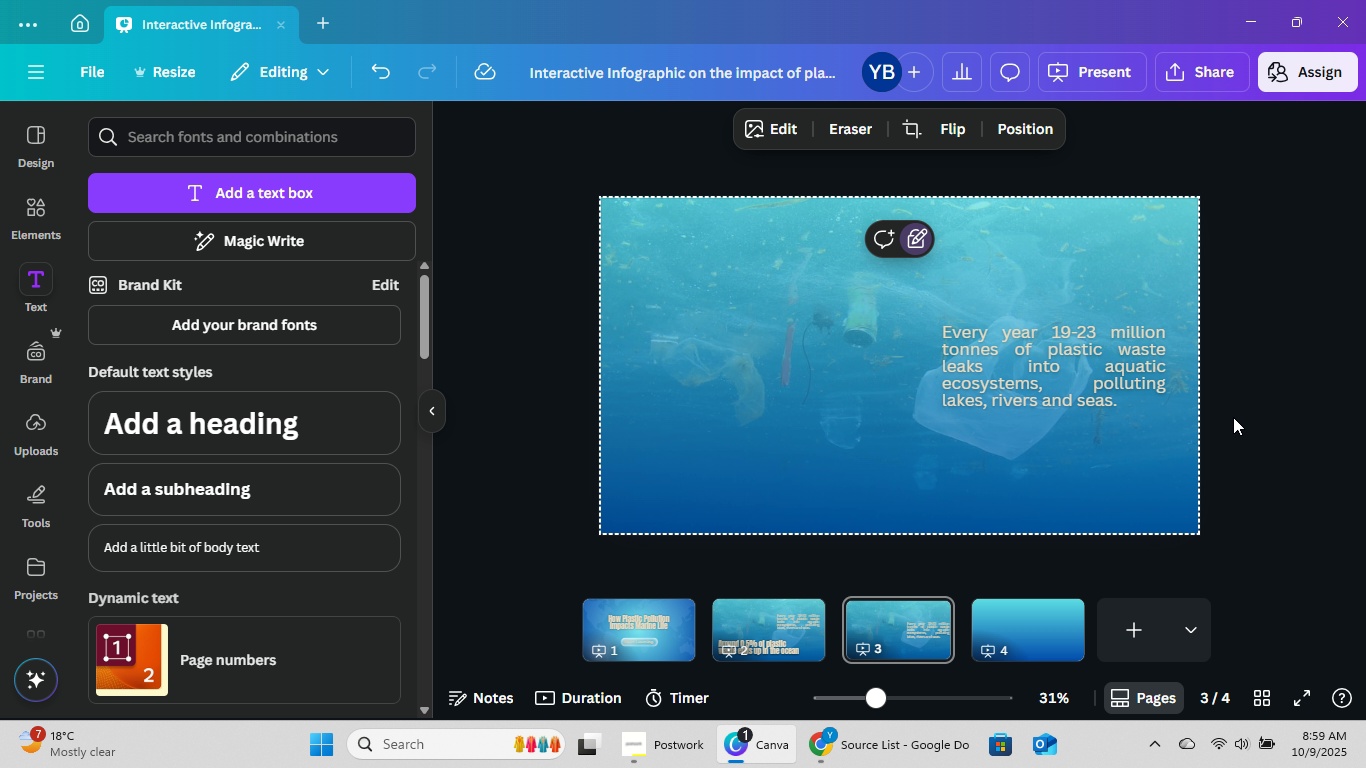 
left_click([1233, 417])
 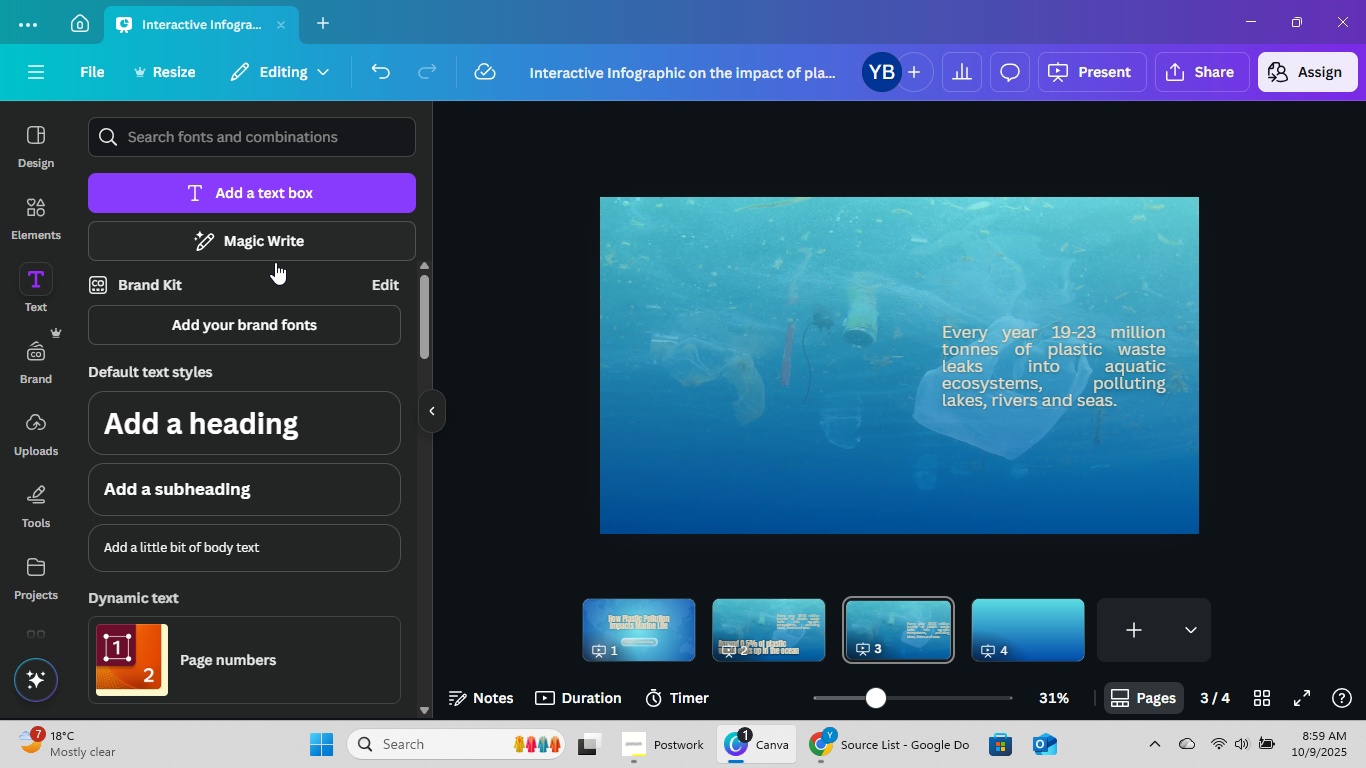 
scroll: coordinate [28, 513], scroll_direction: down, amount: 1.0
 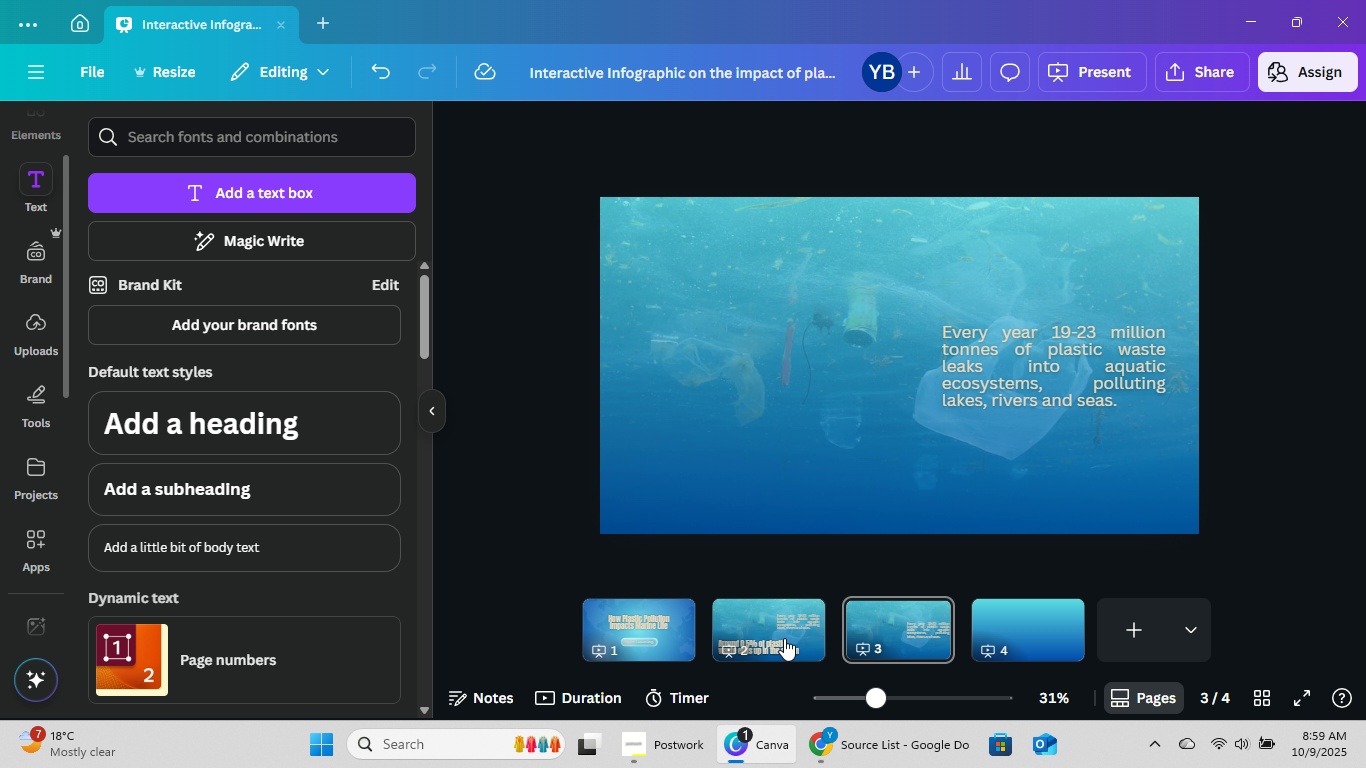 
left_click([768, 652])
 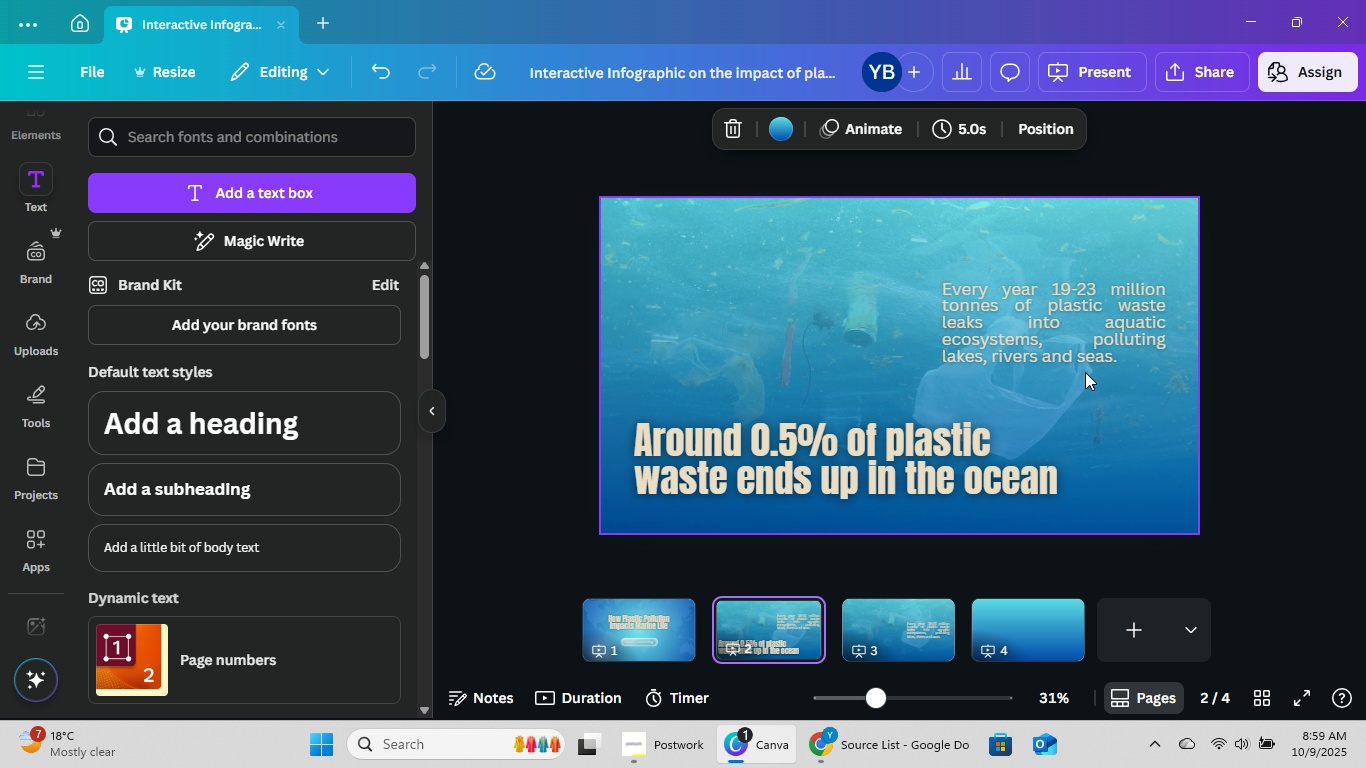 
double_click([1086, 325])
 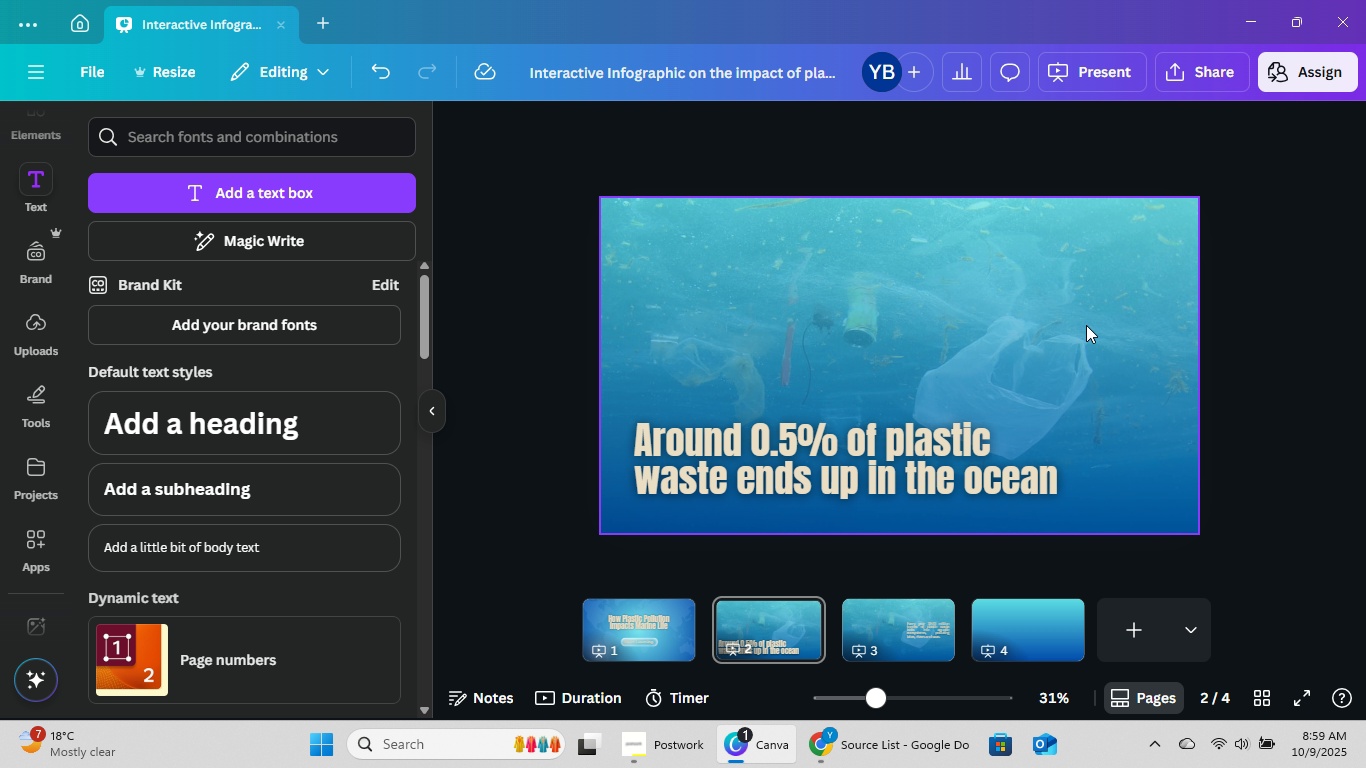 
key(Backspace)
 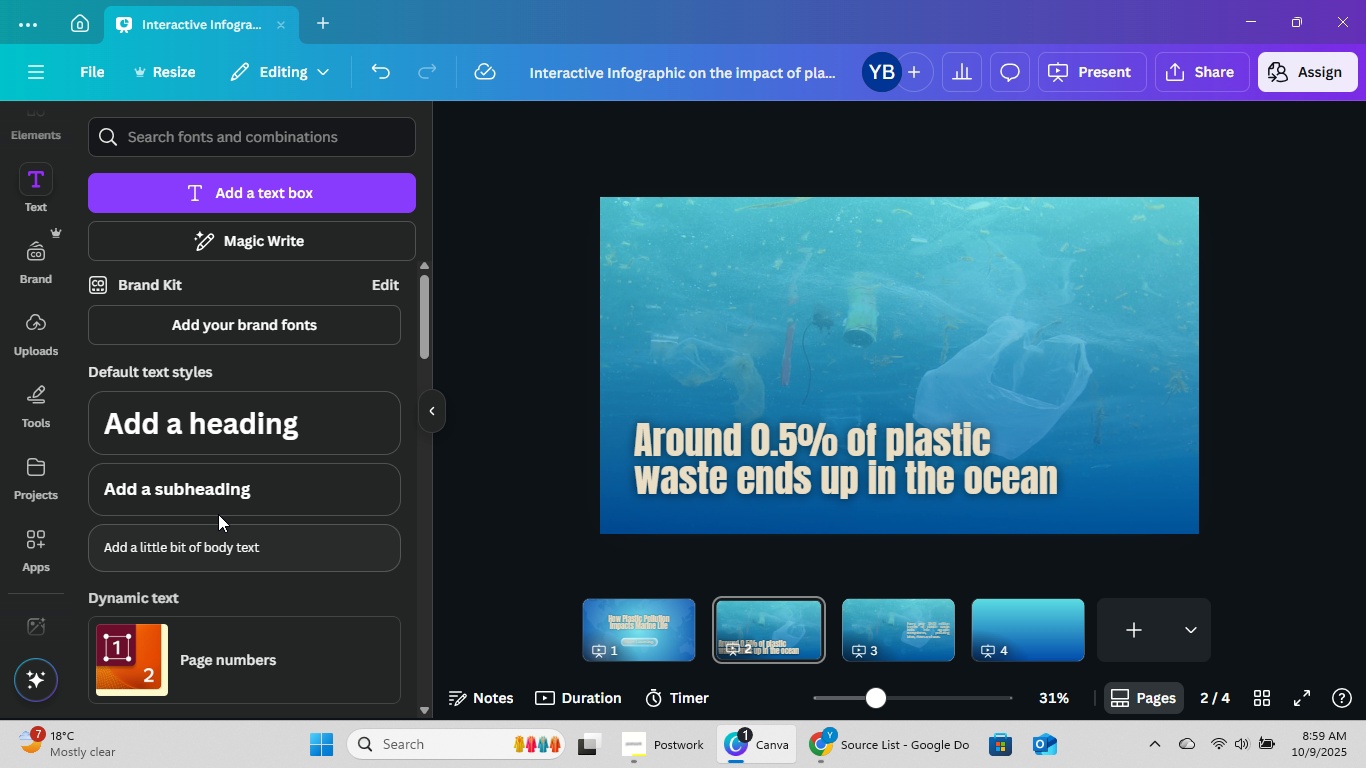 
left_click([26, 554])
 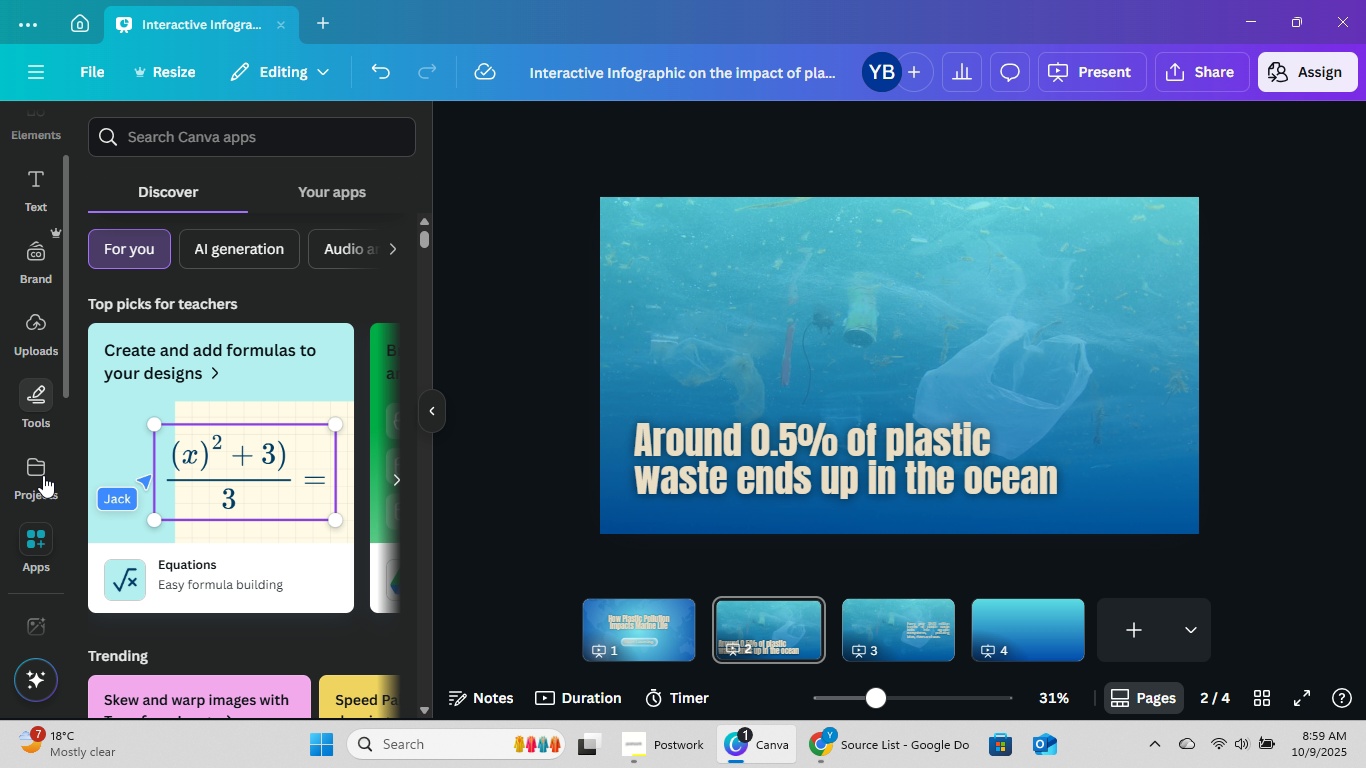 
scroll: coordinate [40, 386], scroll_direction: down, amount: 10.0
 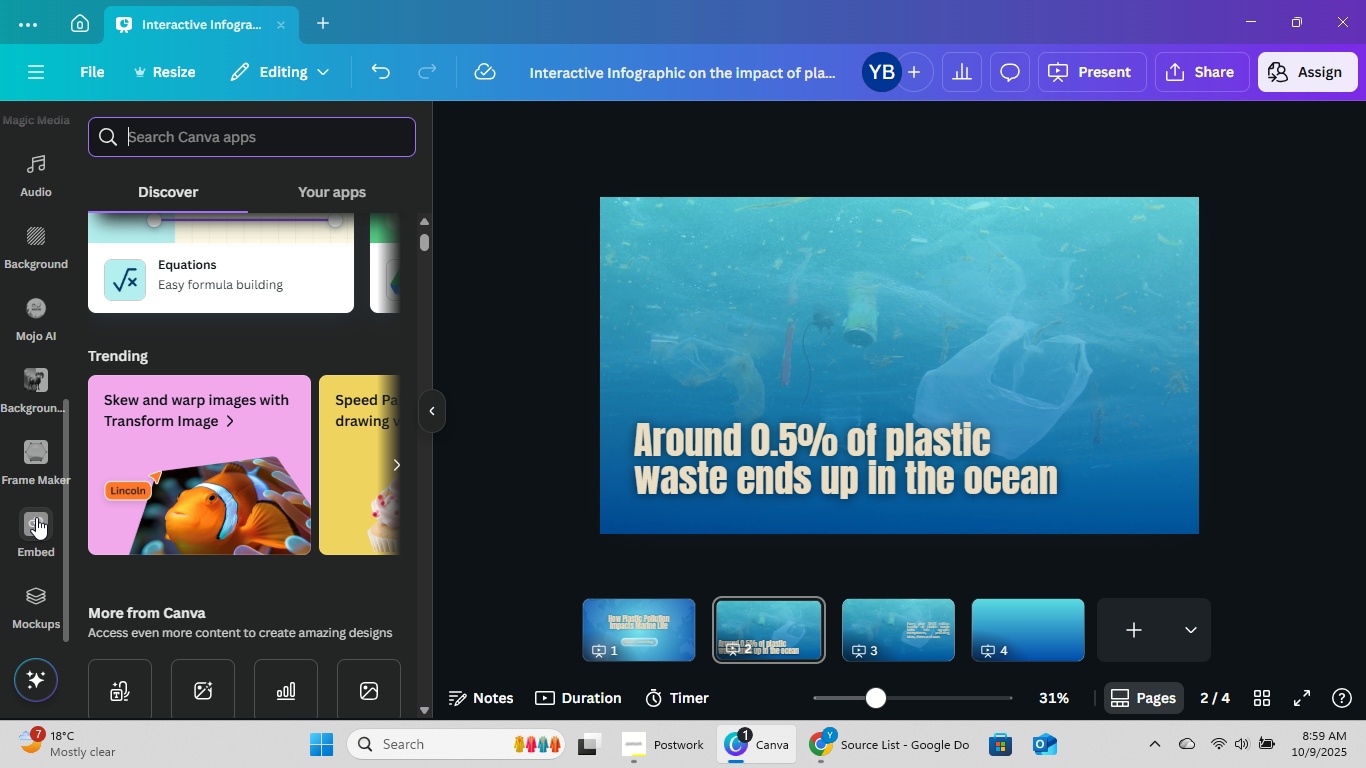 
left_click([36, 517])
 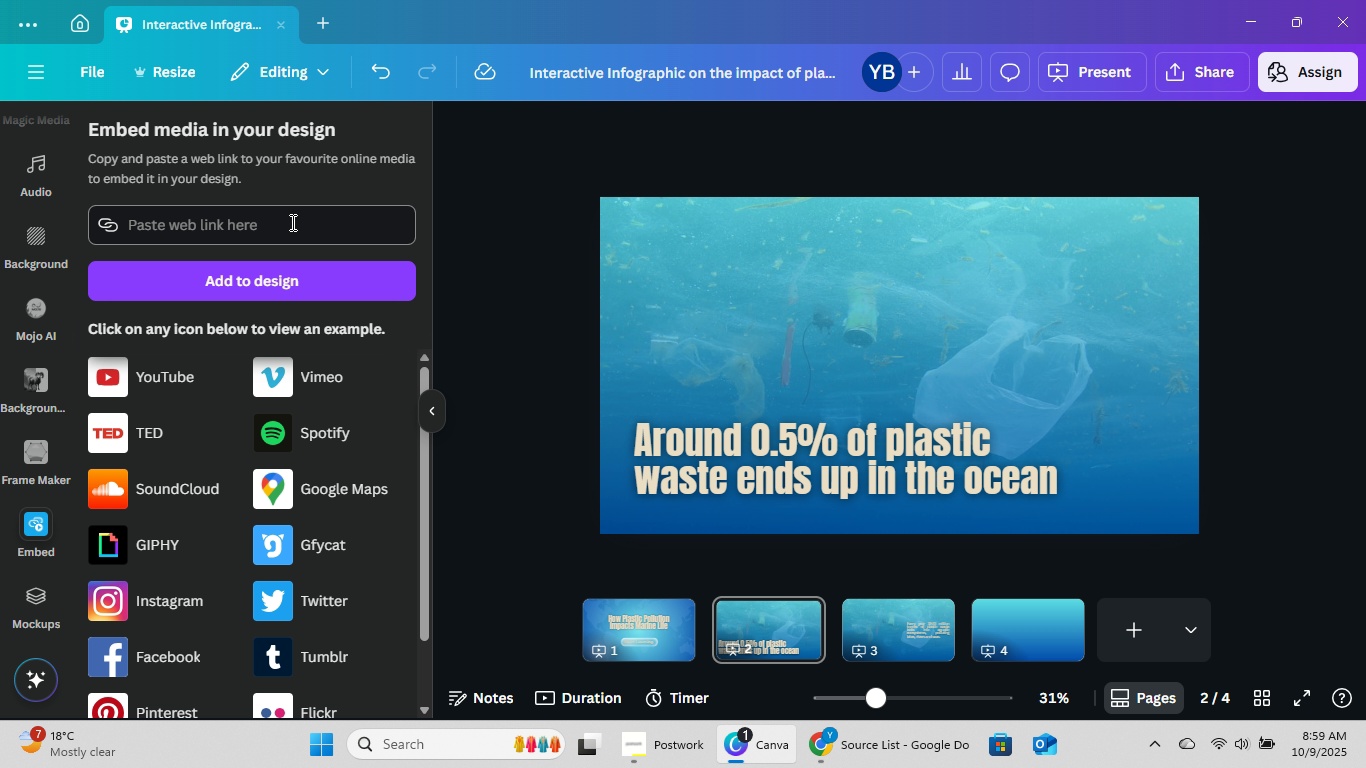 
left_click([291, 221])
 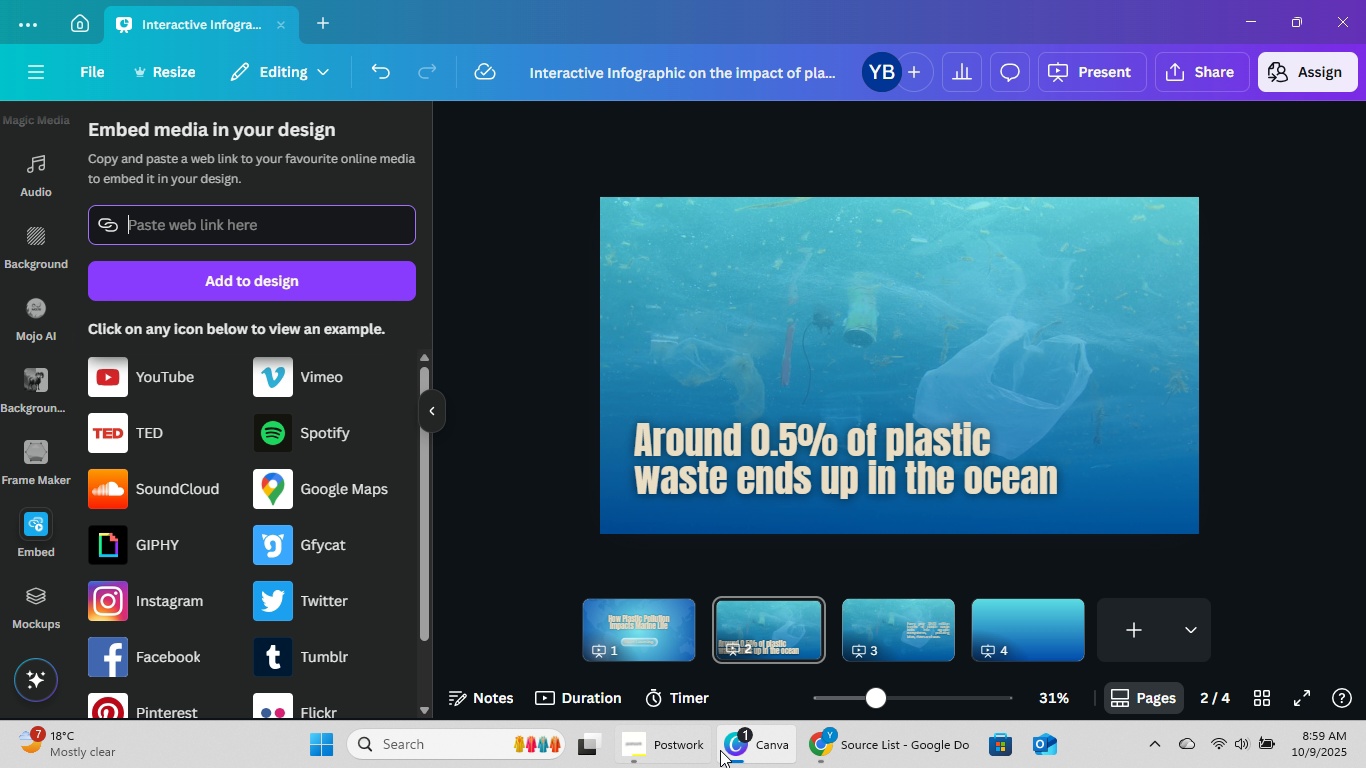 
left_click([883, 767])
 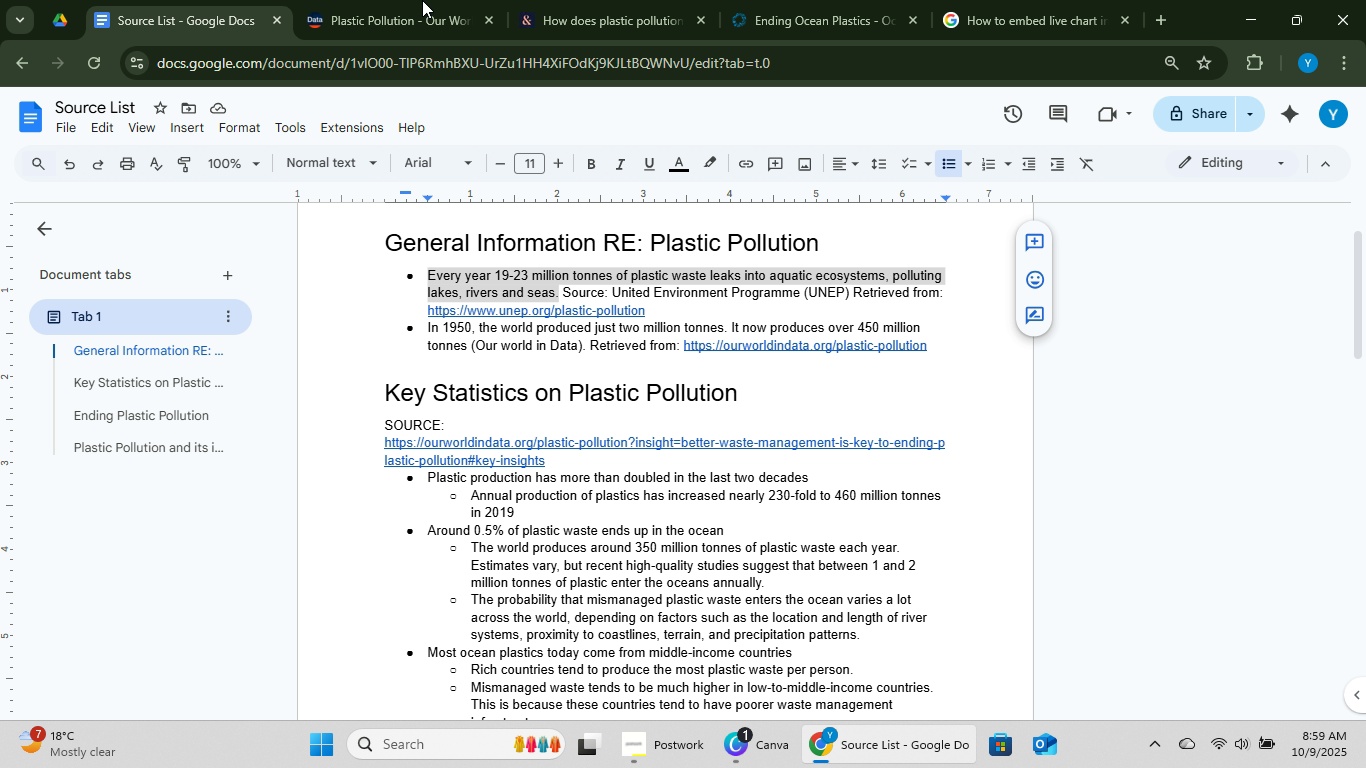 
left_click([422, 0])
 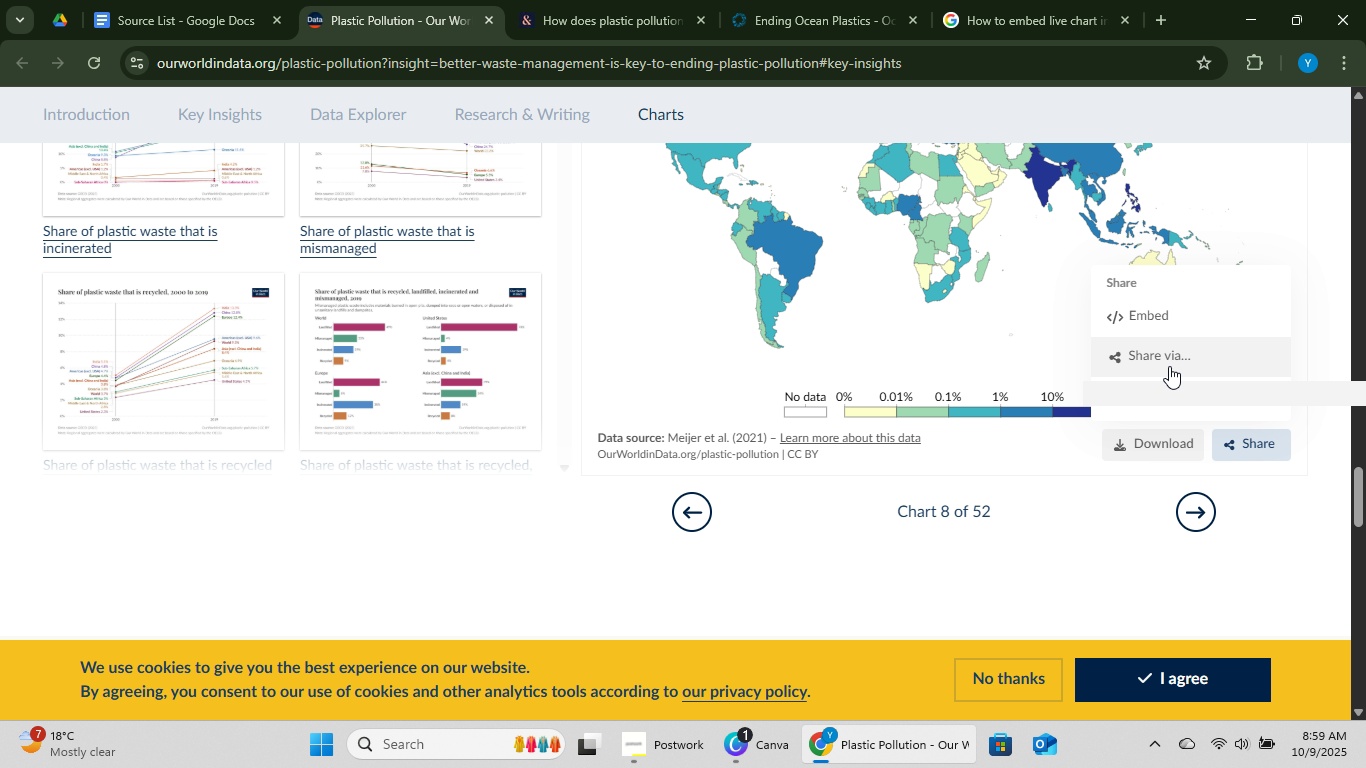 
left_click([1168, 396])
 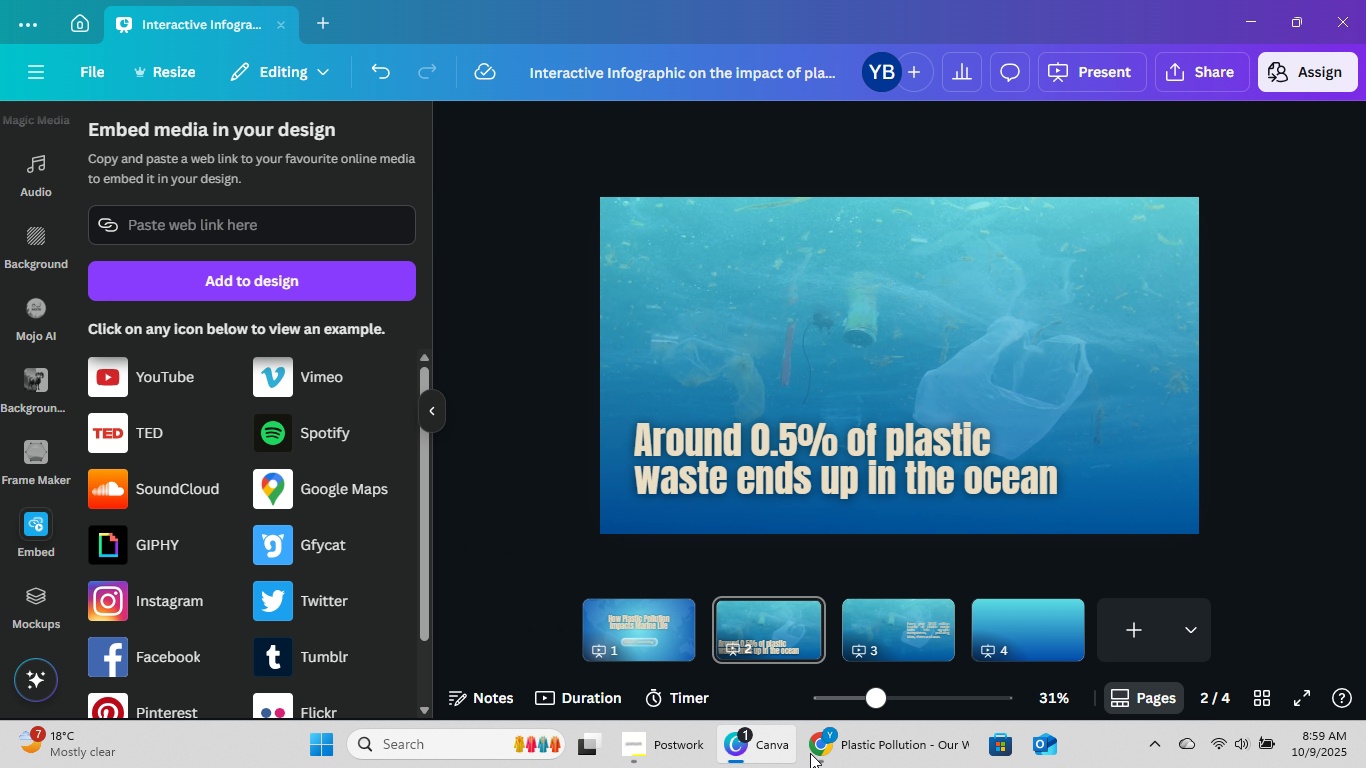 
key(Control+V)
 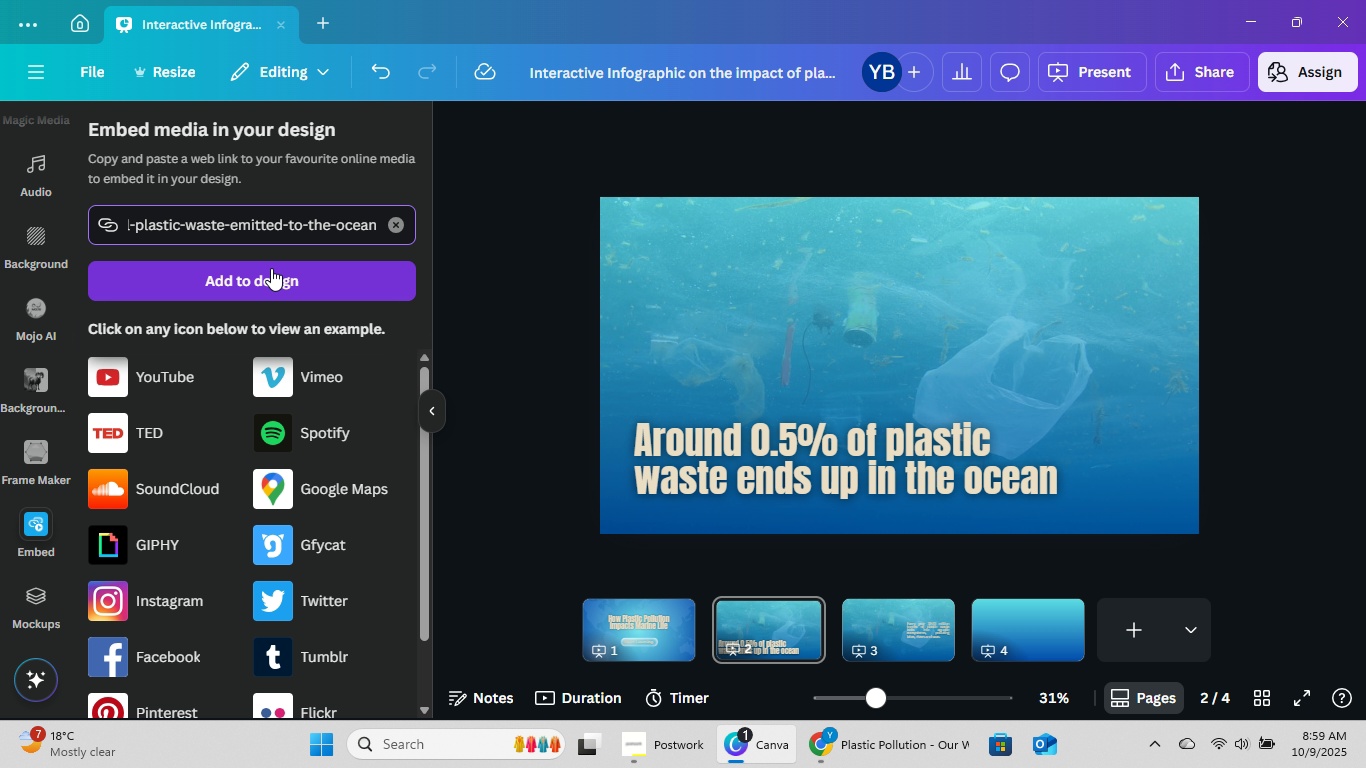 
left_click([271, 268])
 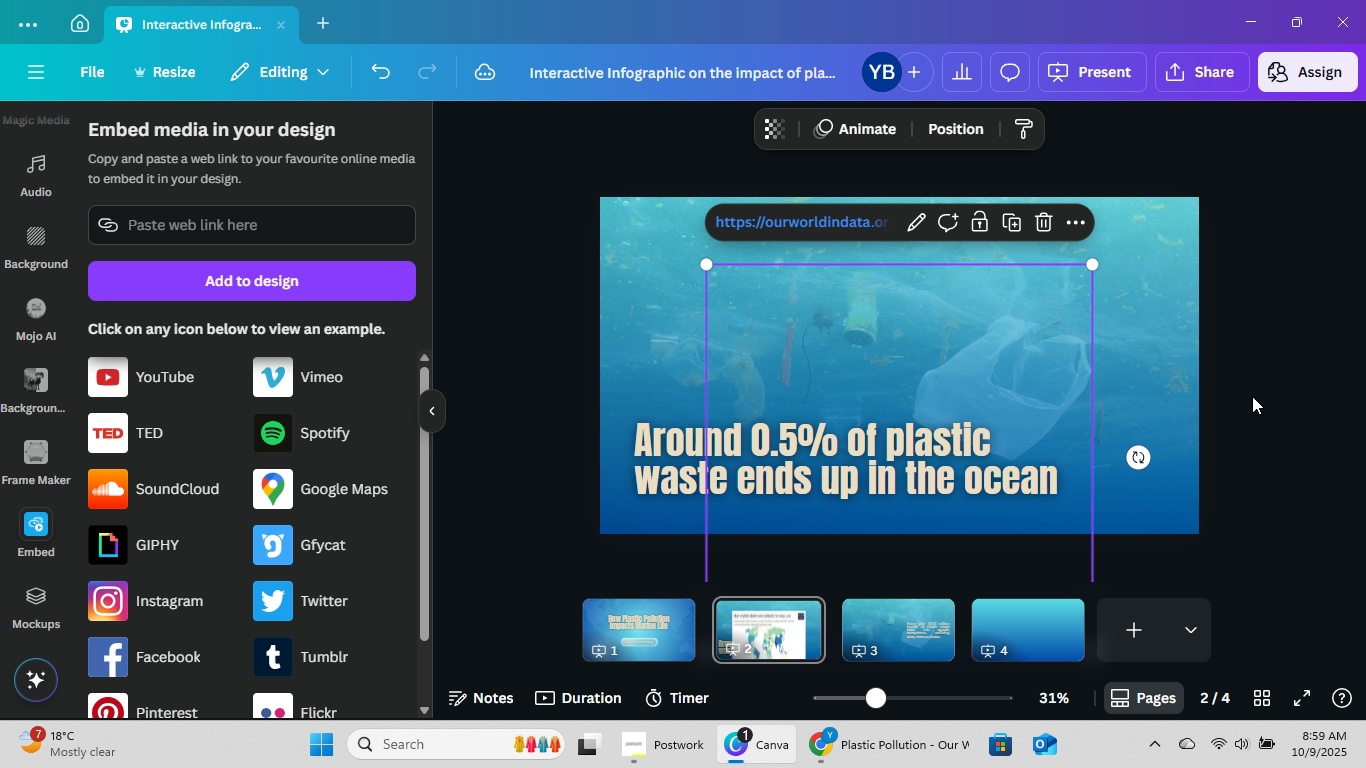 
left_click_drag(start_coordinate=[901, 416], to_coordinate=[901, 316])
 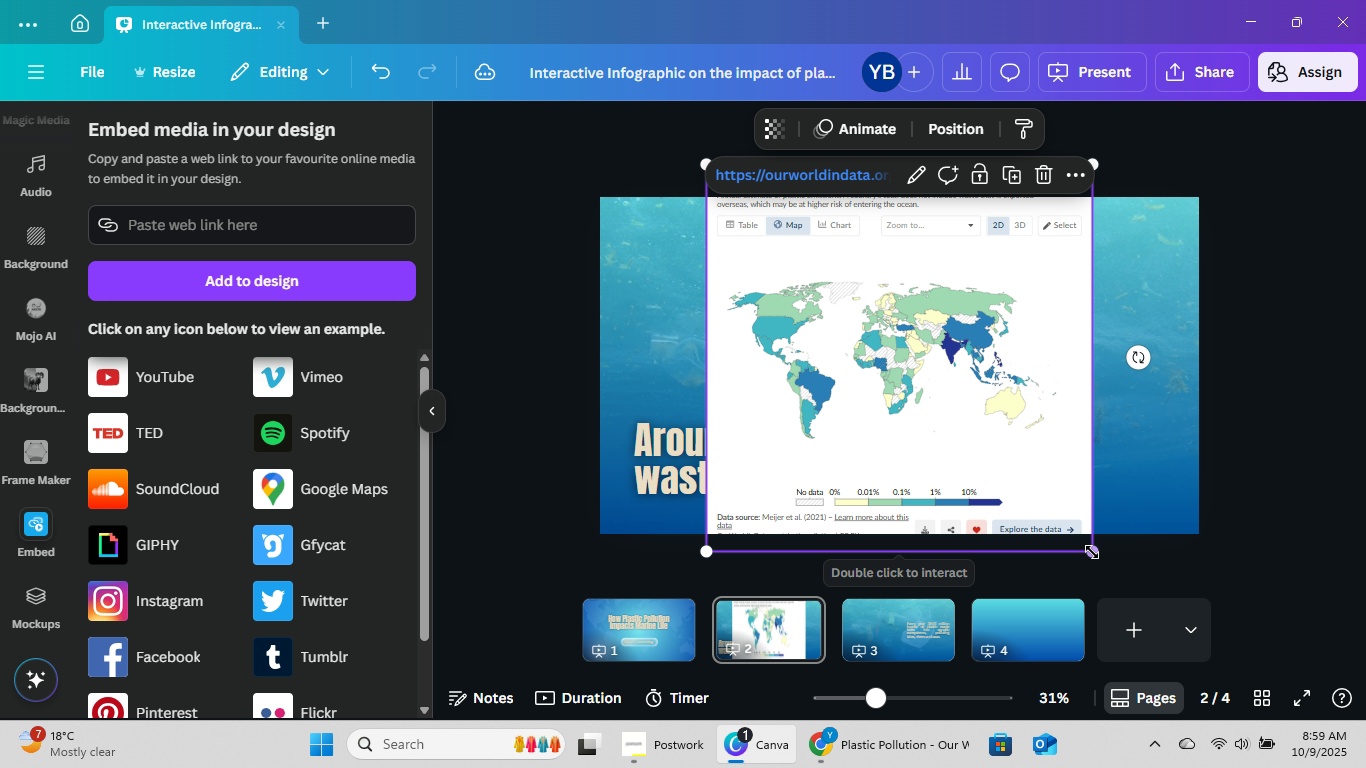 
left_click_drag(start_coordinate=[1092, 552], to_coordinate=[962, 361])
 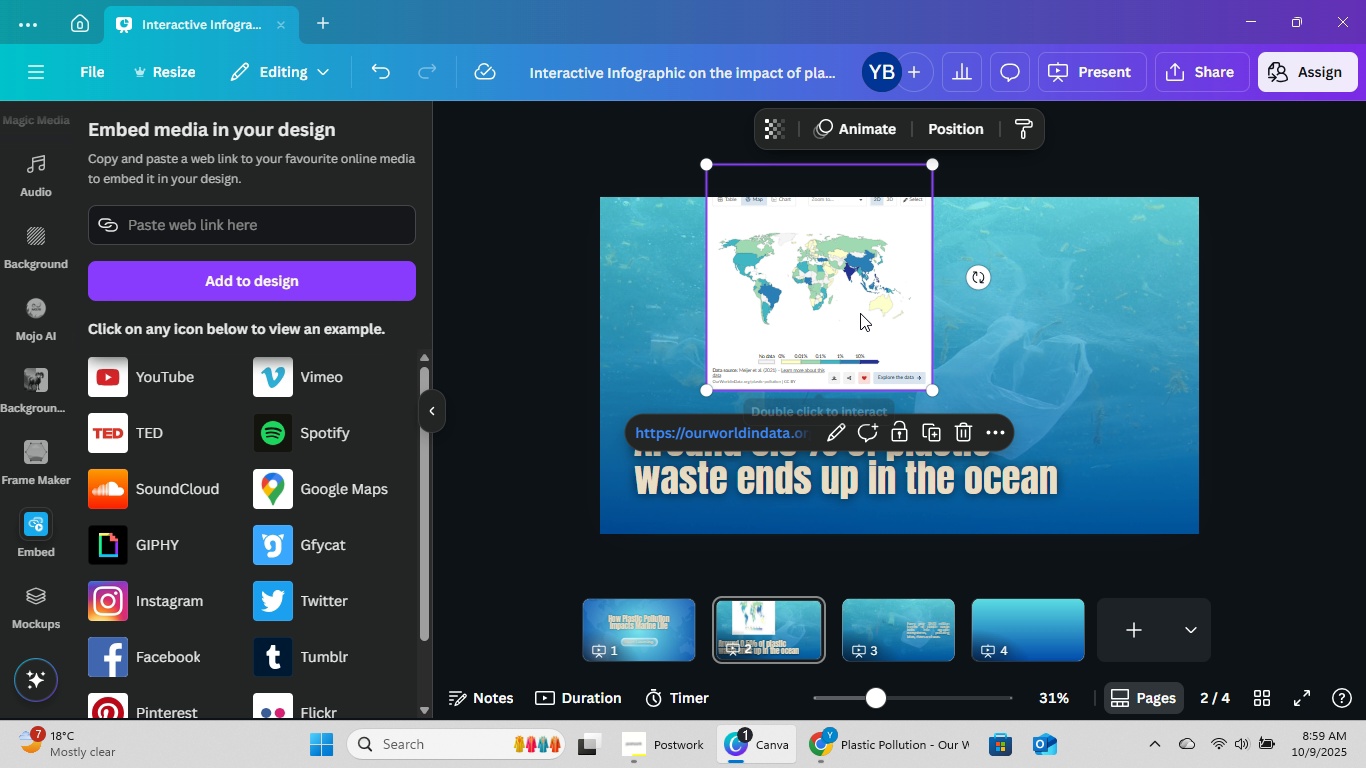 
left_click_drag(start_coordinate=[860, 313], to_coordinate=[1089, 371])
 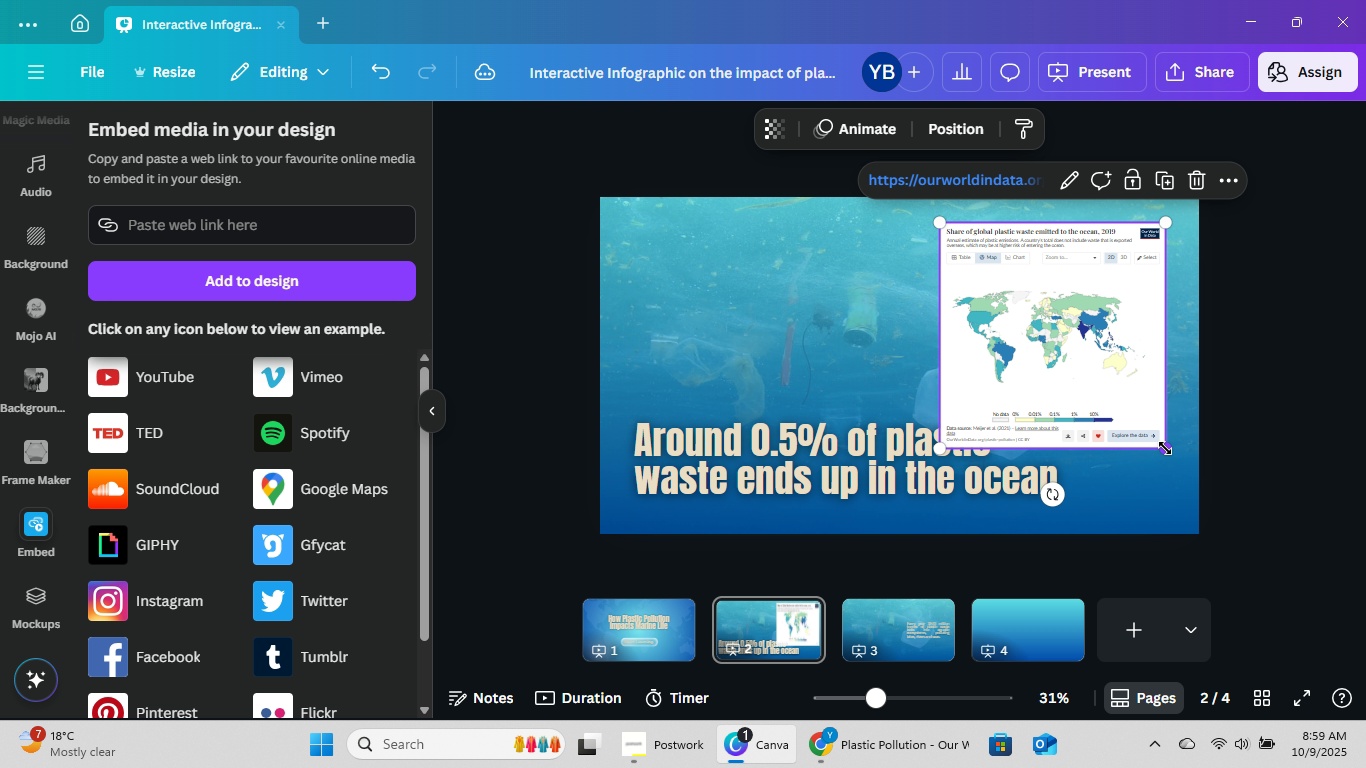 
left_click_drag(start_coordinate=[1166, 447], to_coordinate=[1105, 398])
 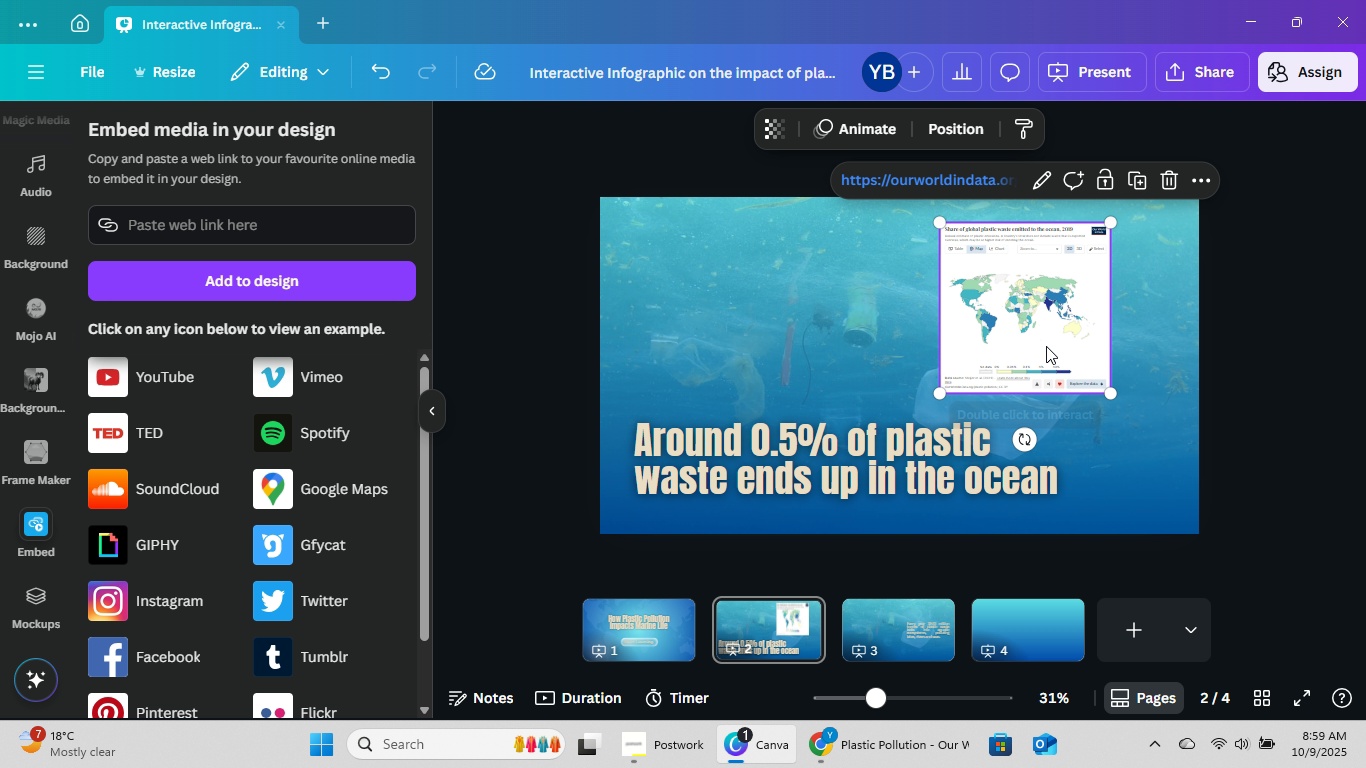 
left_click_drag(start_coordinate=[1046, 346], to_coordinate=[915, 351])
 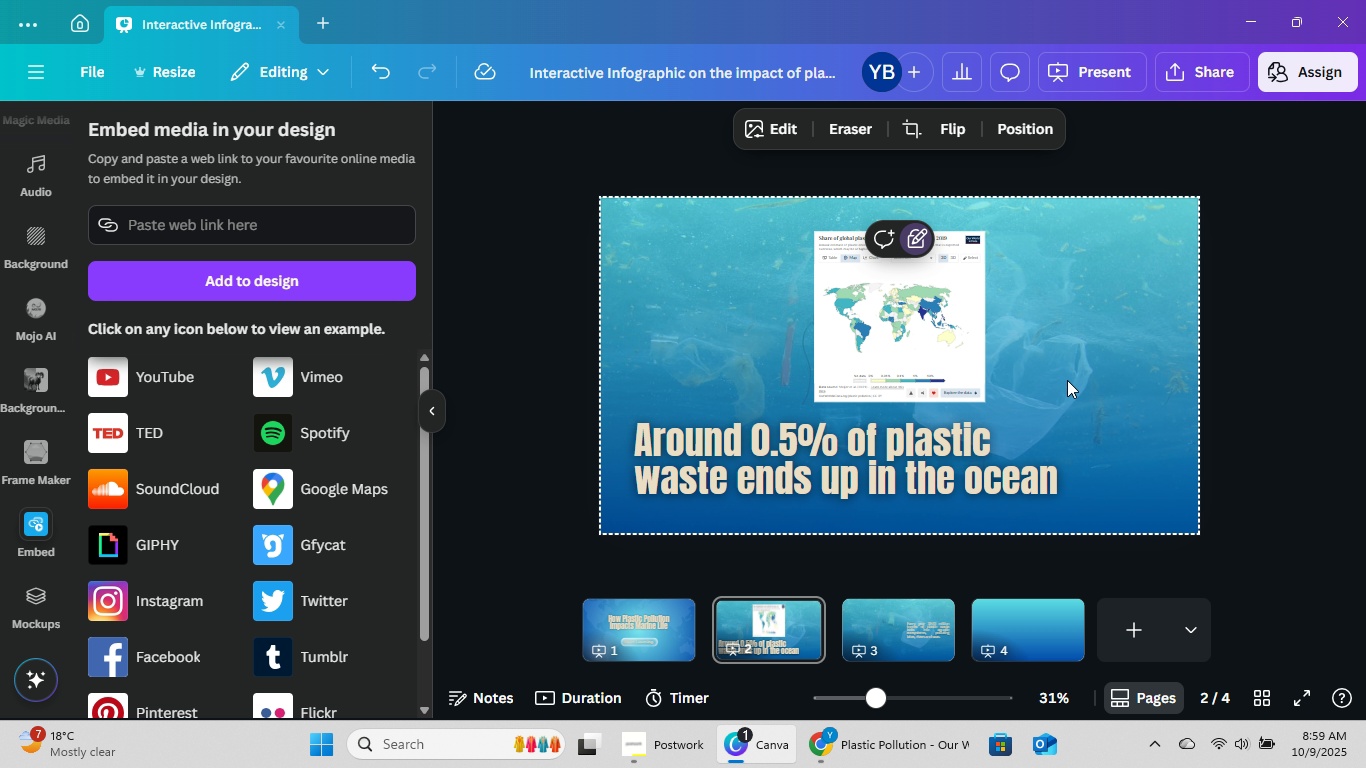 
left_click([913, 344])
 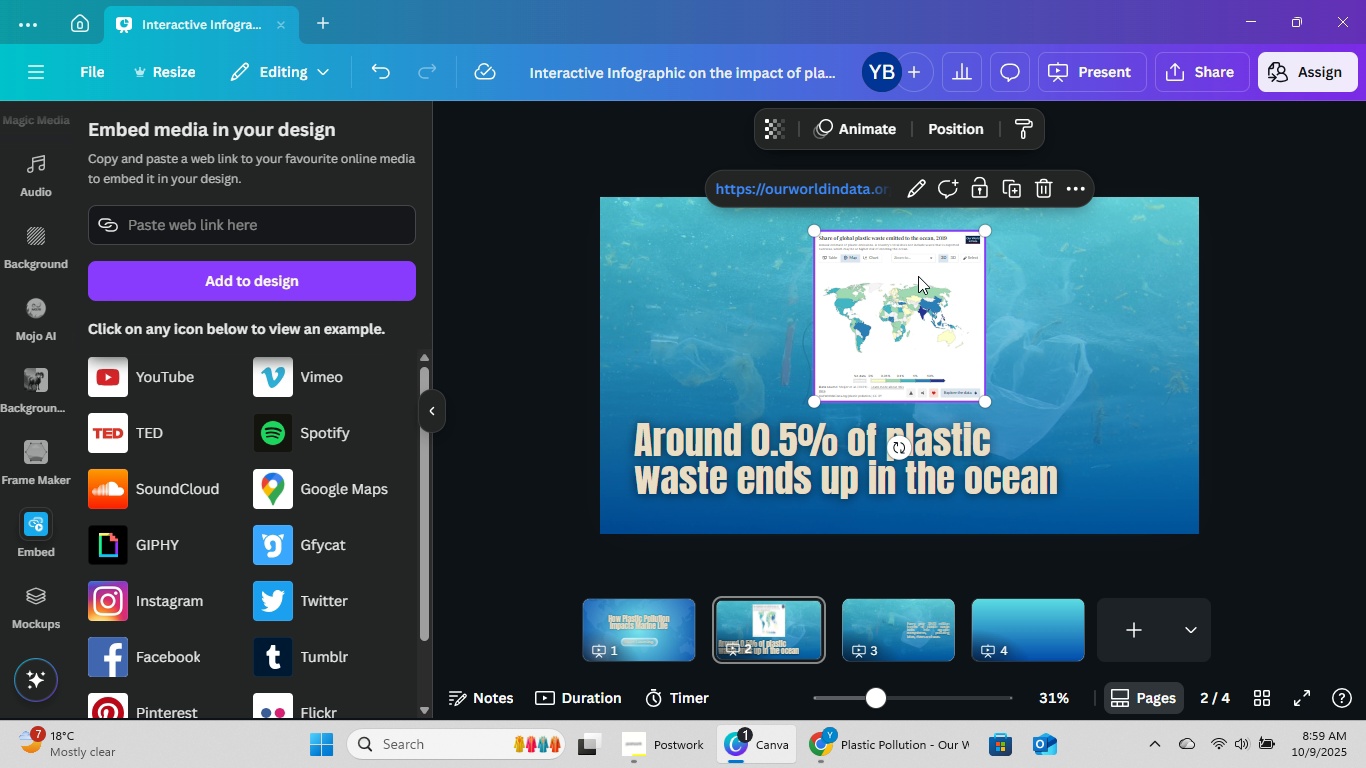 
key(Control+ControlLeft)
 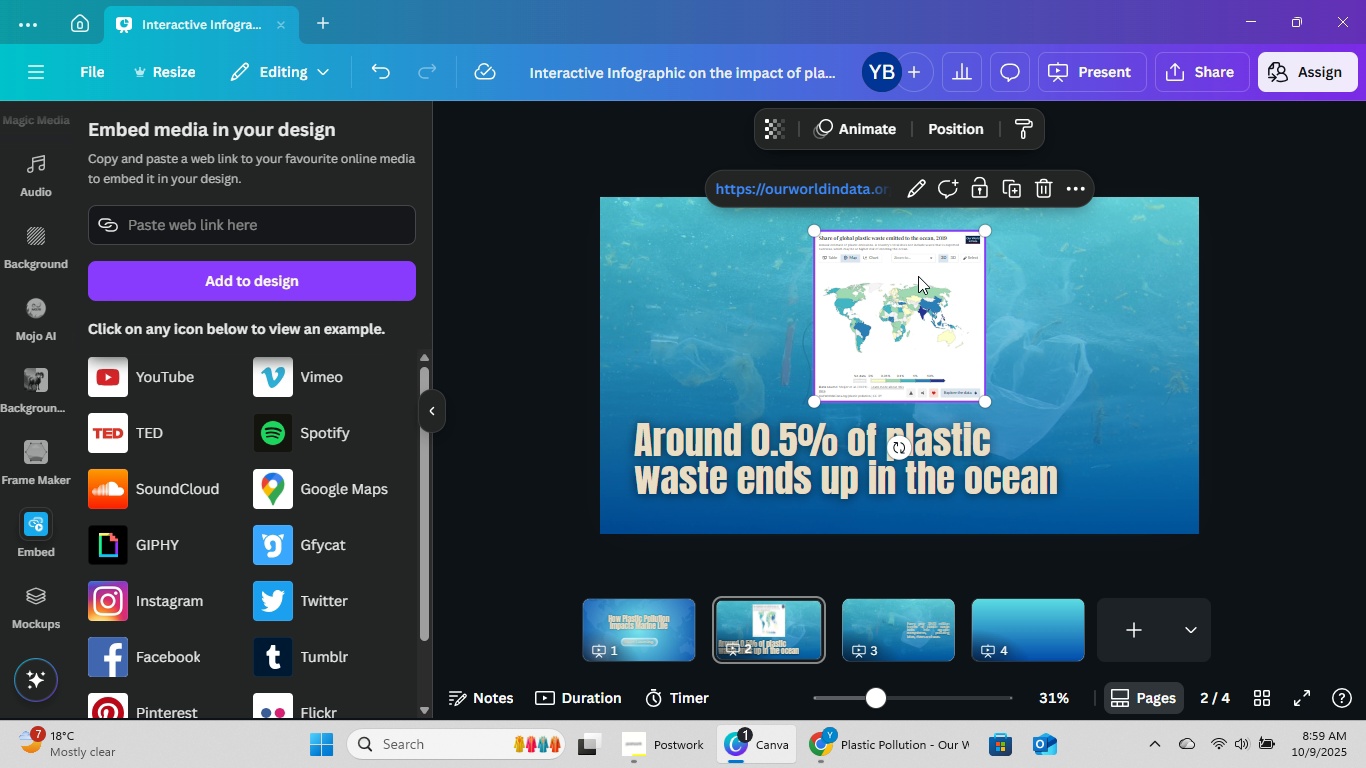 
key(Control+C)
 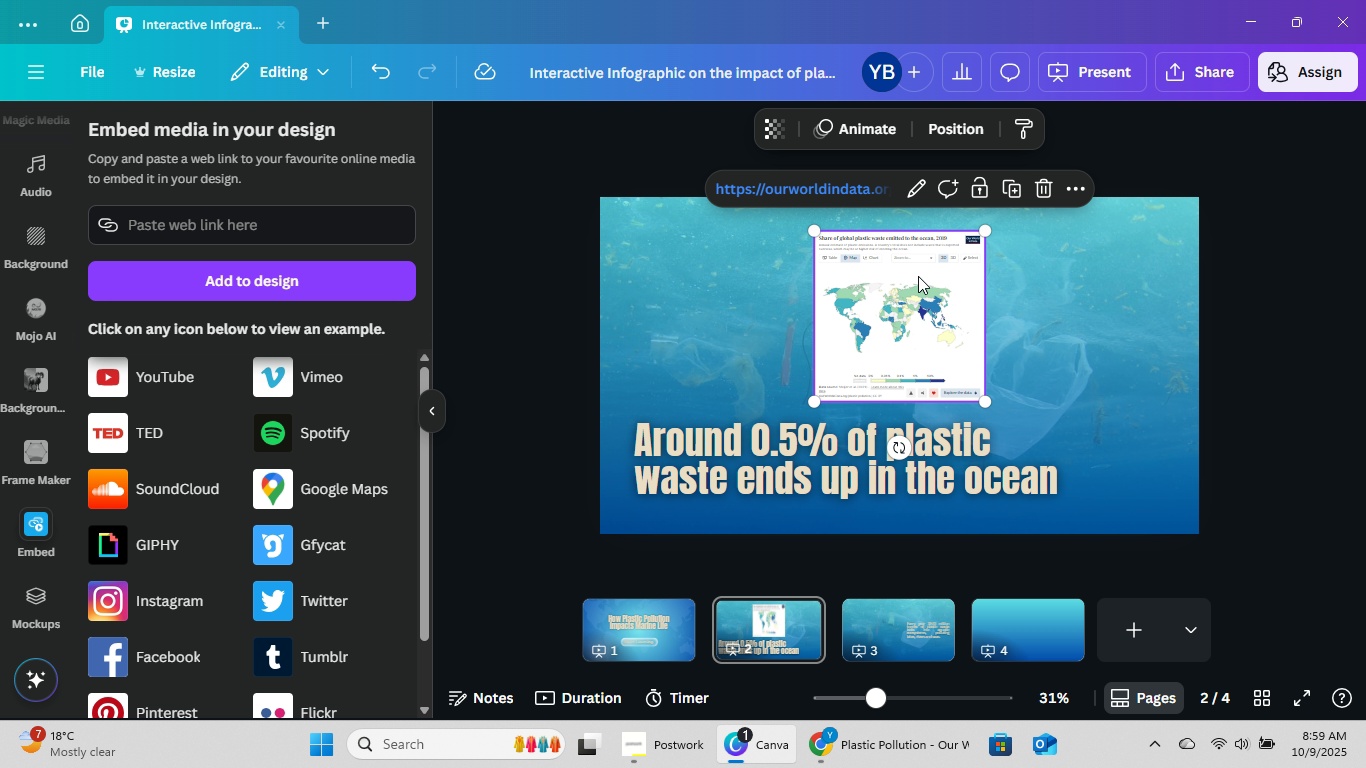 
key(Backspace)
 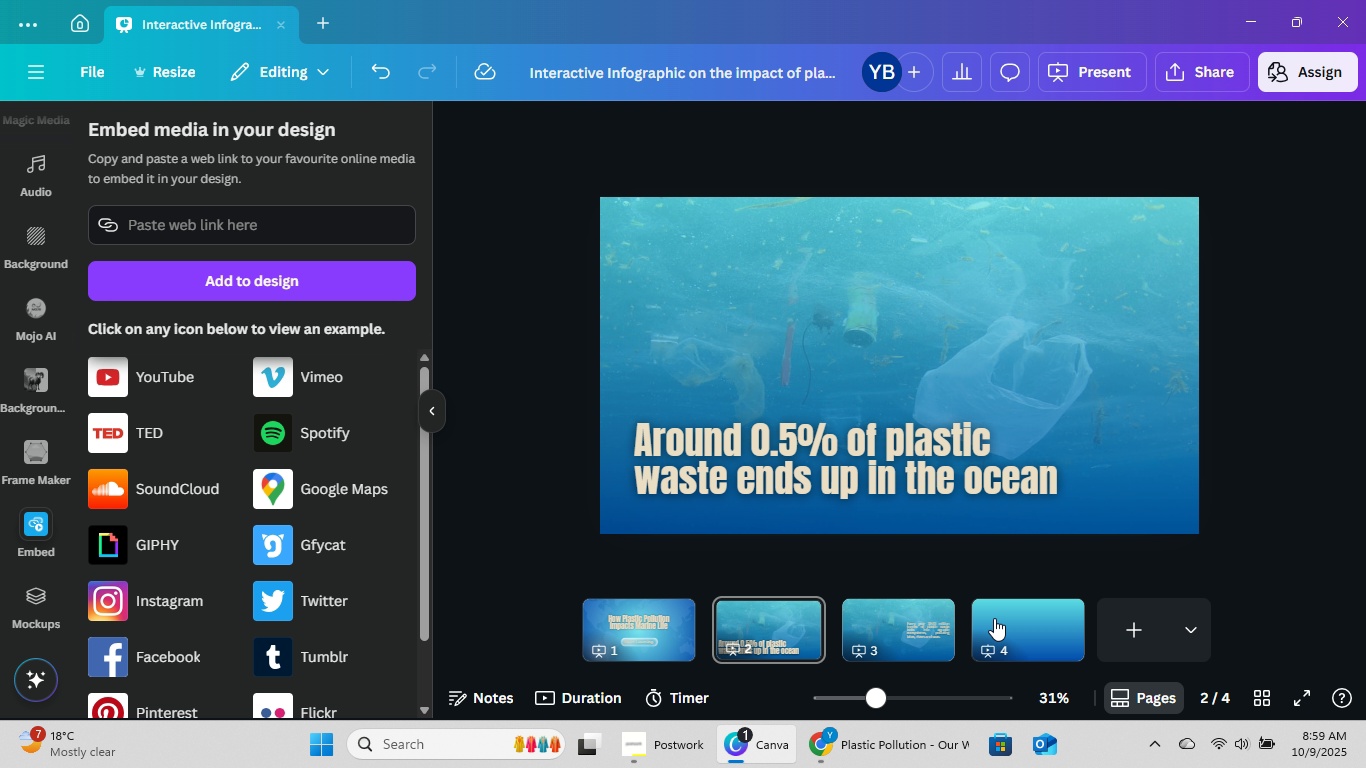 
left_click([876, 632])
 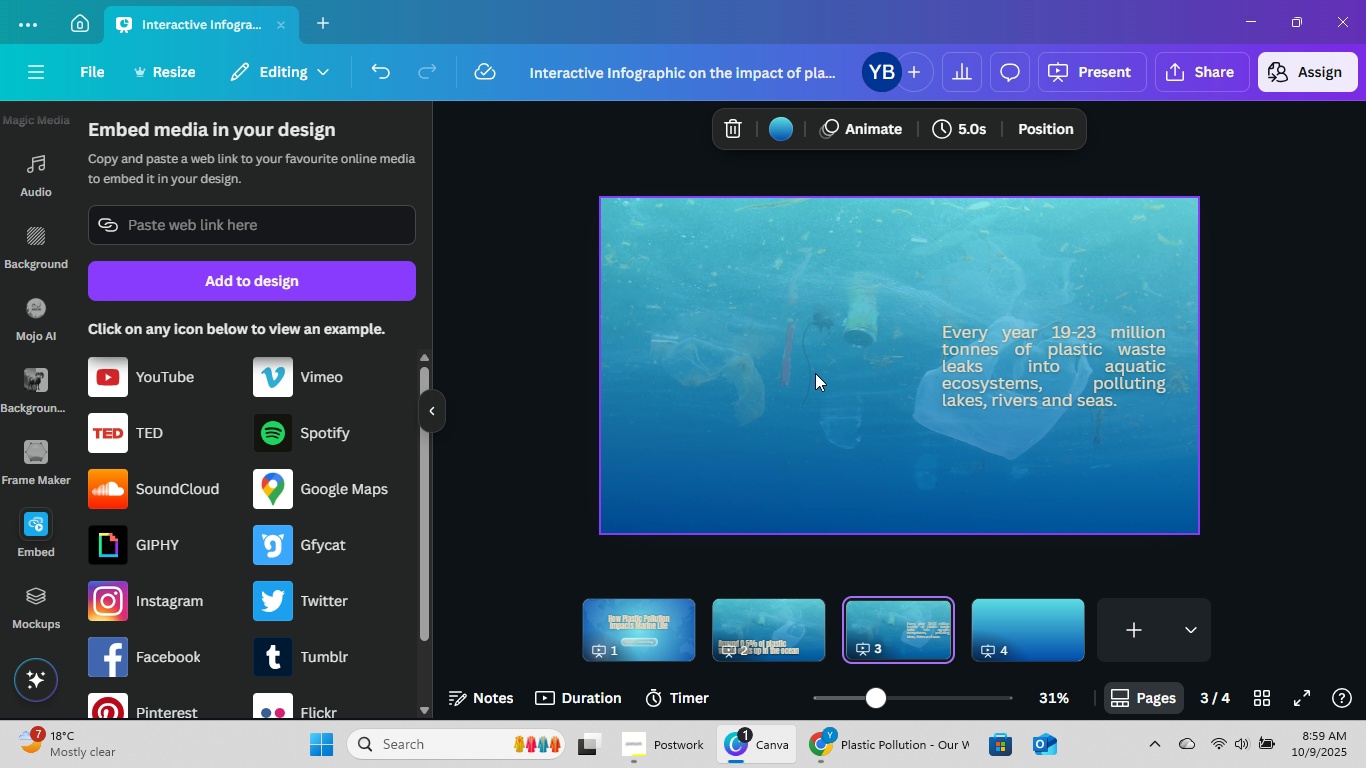 
left_click([815, 371])
 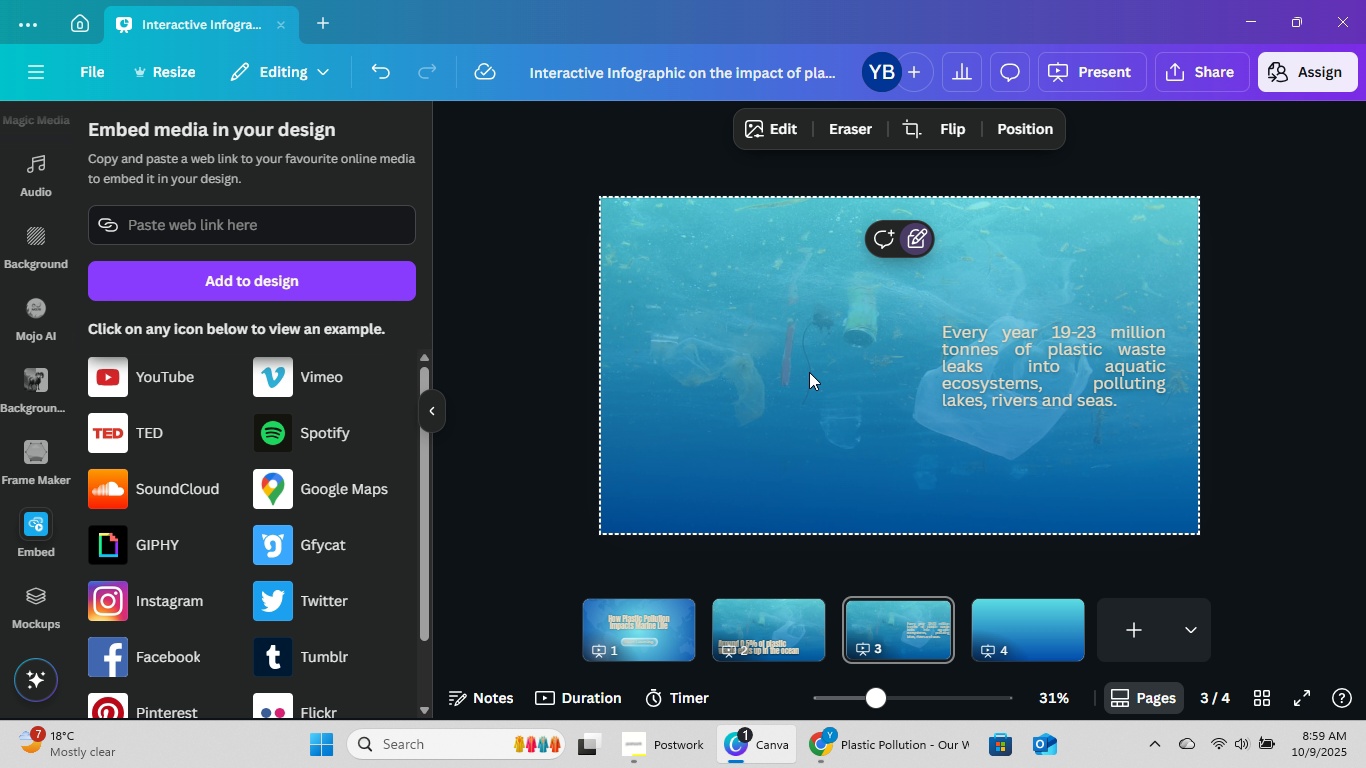 
key(Control+V)
 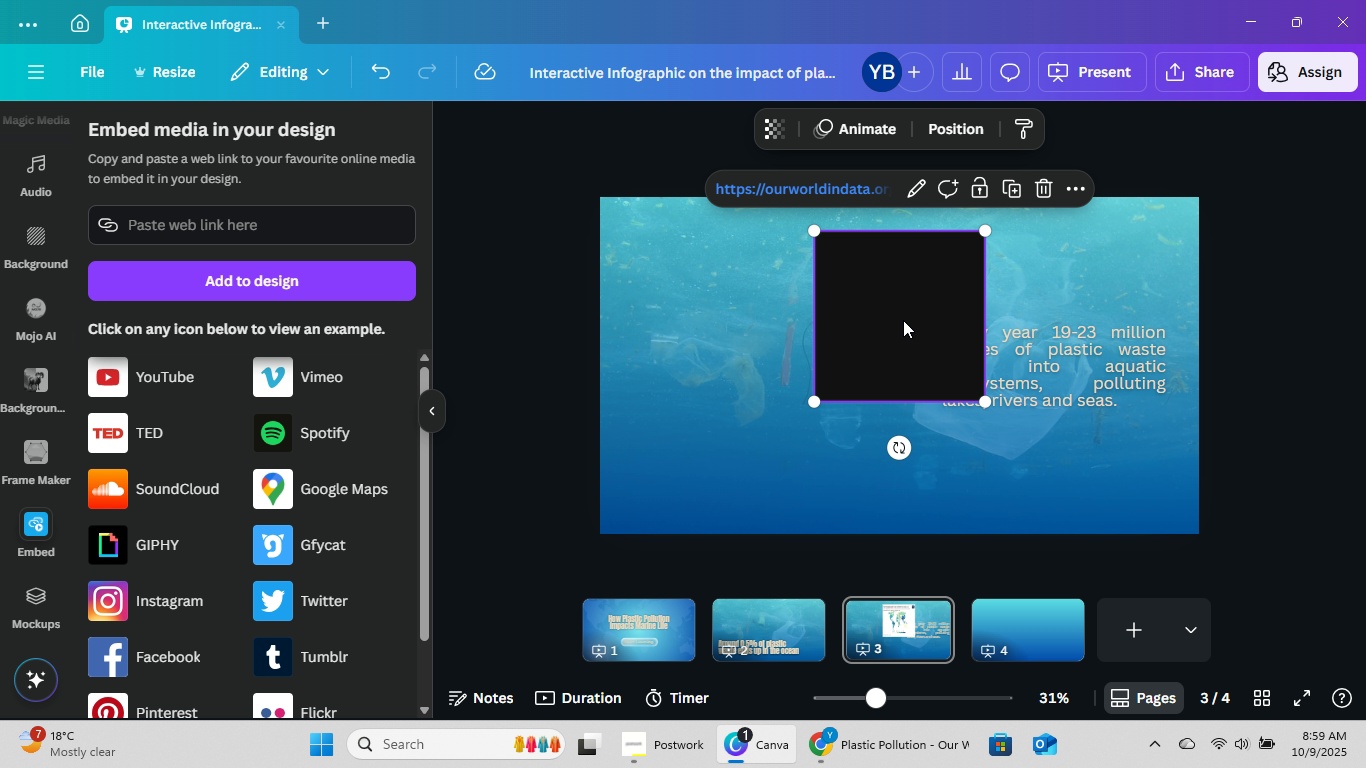 
left_click_drag(start_coordinate=[904, 318], to_coordinate=[724, 324])
 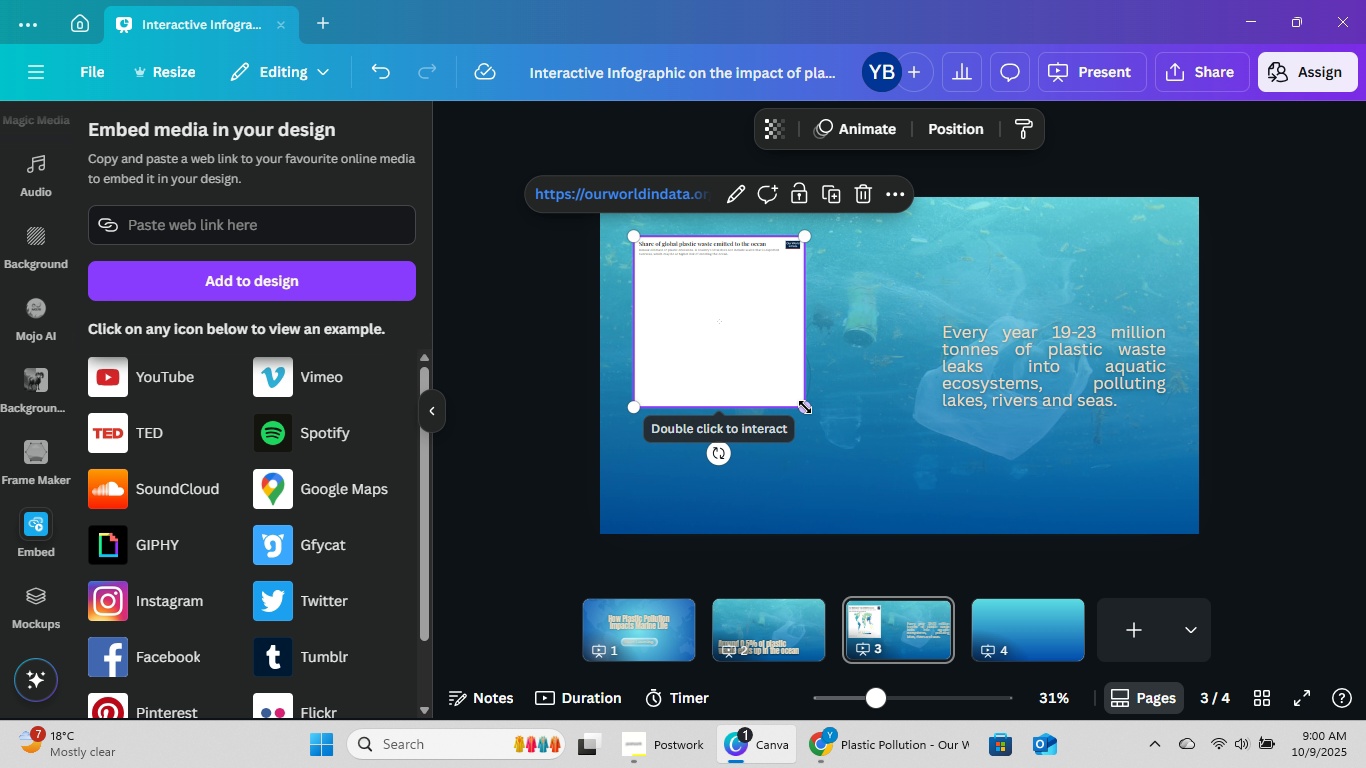 
left_click_drag(start_coordinate=[805, 407], to_coordinate=[927, 476])
 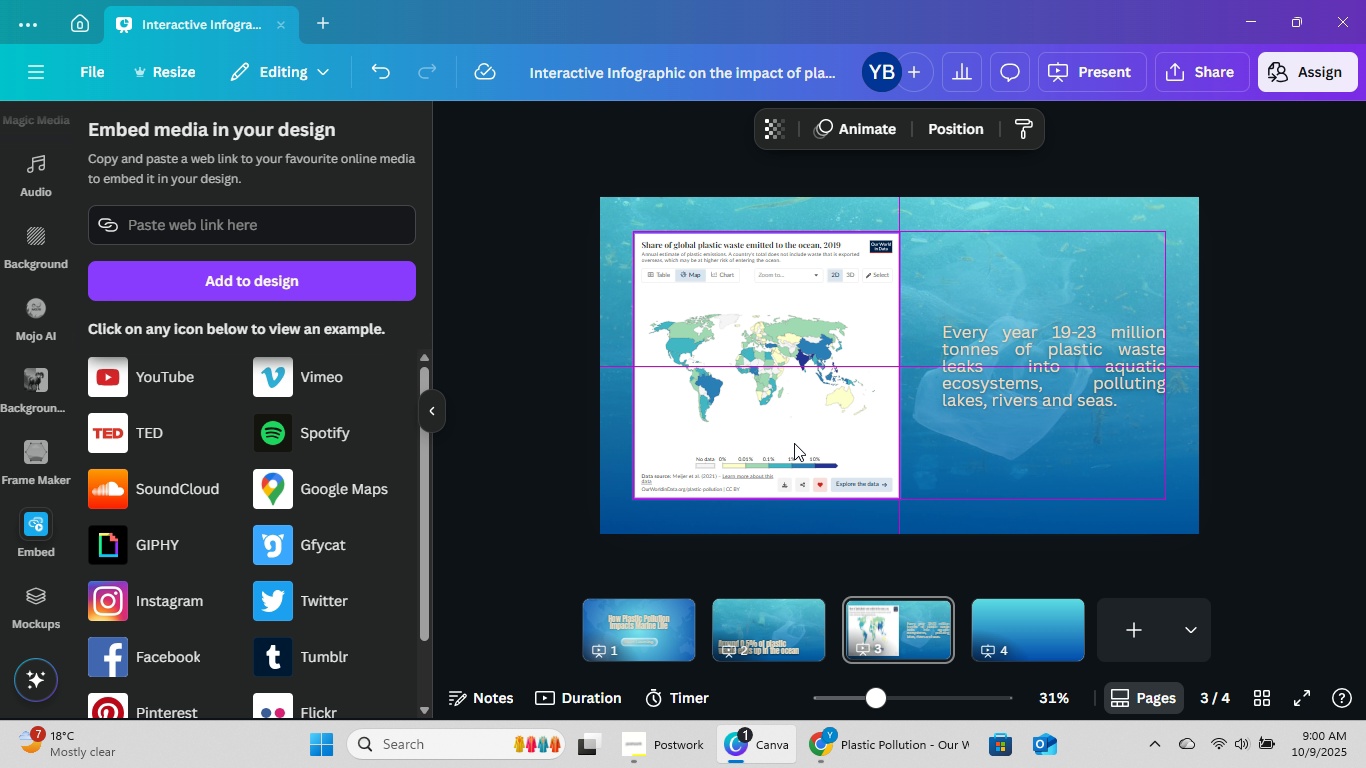 
left_click([1279, 403])
 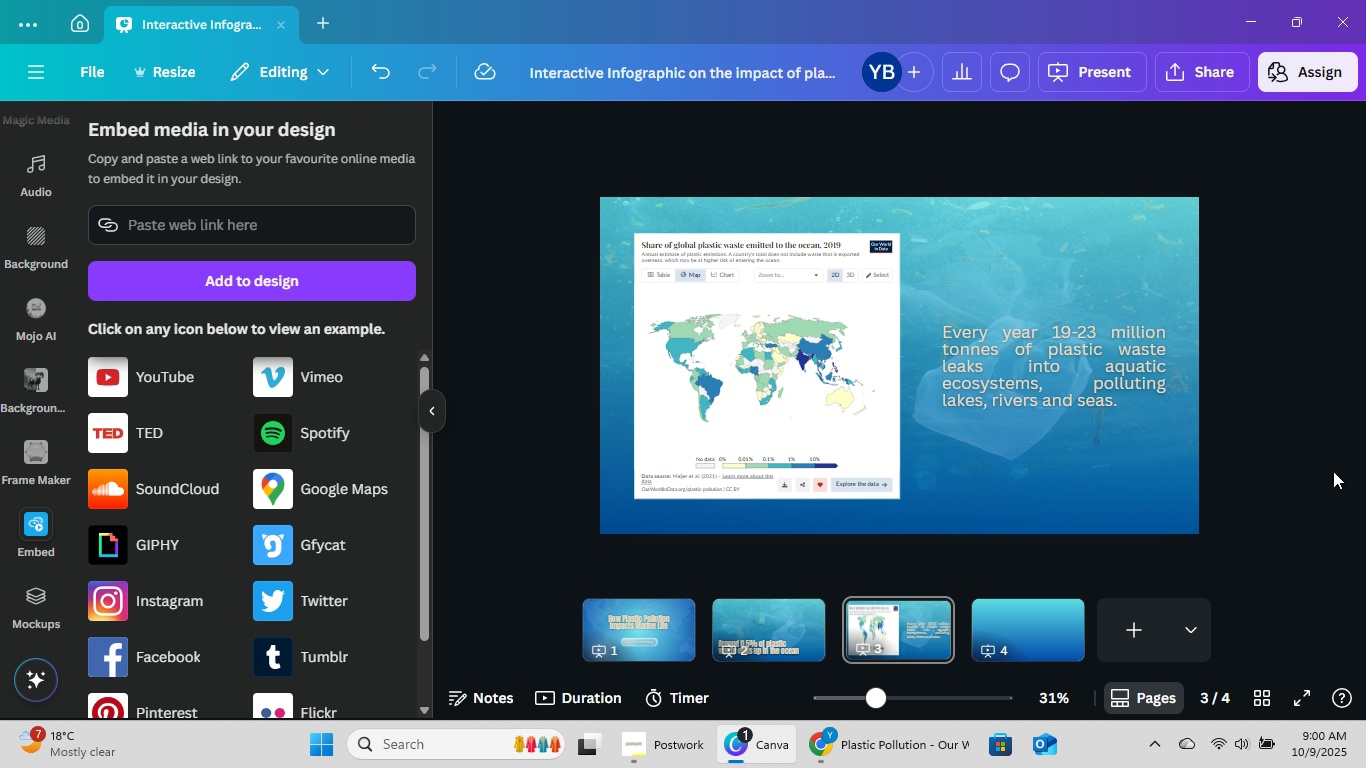 
left_click([868, 391])
 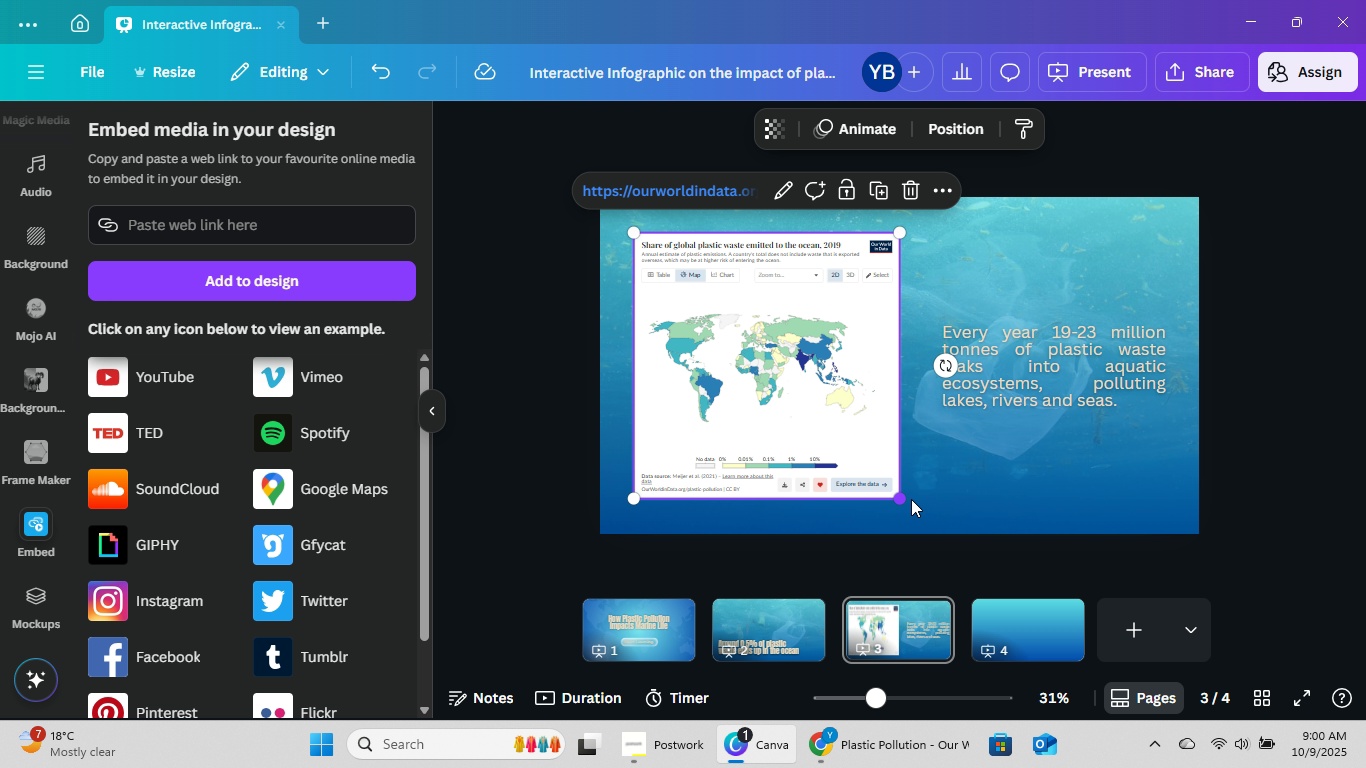 
left_click_drag(start_coordinate=[906, 496], to_coordinate=[918, 504])
 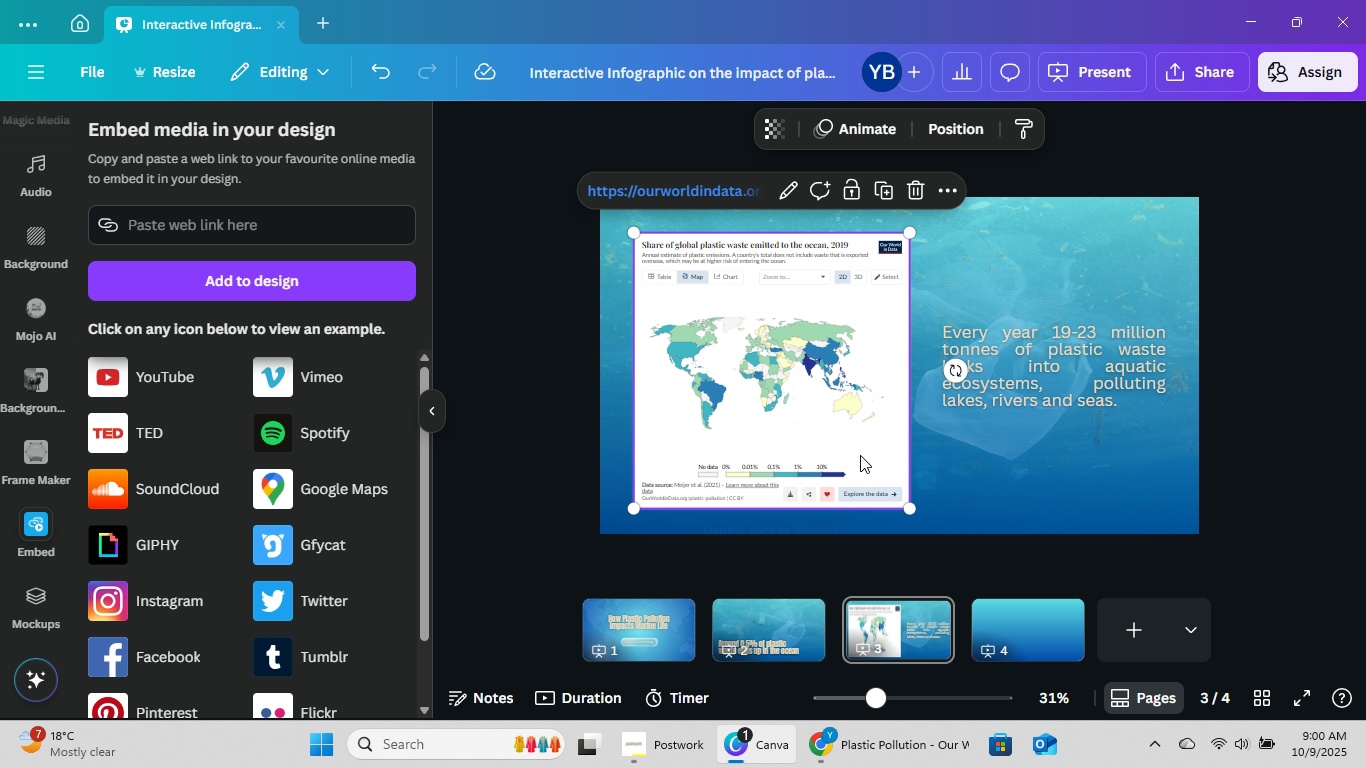 
left_click_drag(start_coordinate=[860, 455], to_coordinate=[860, 450])
 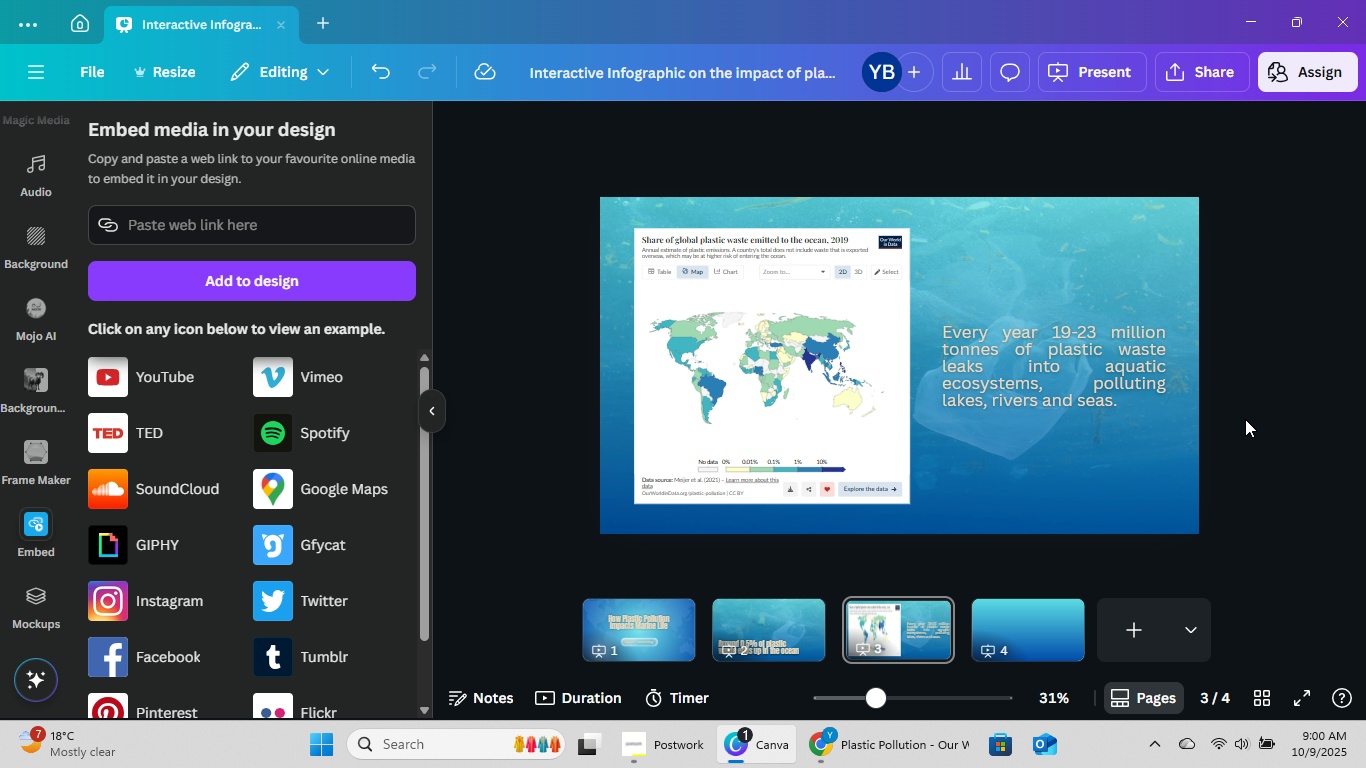 
double_click([1245, 419])
 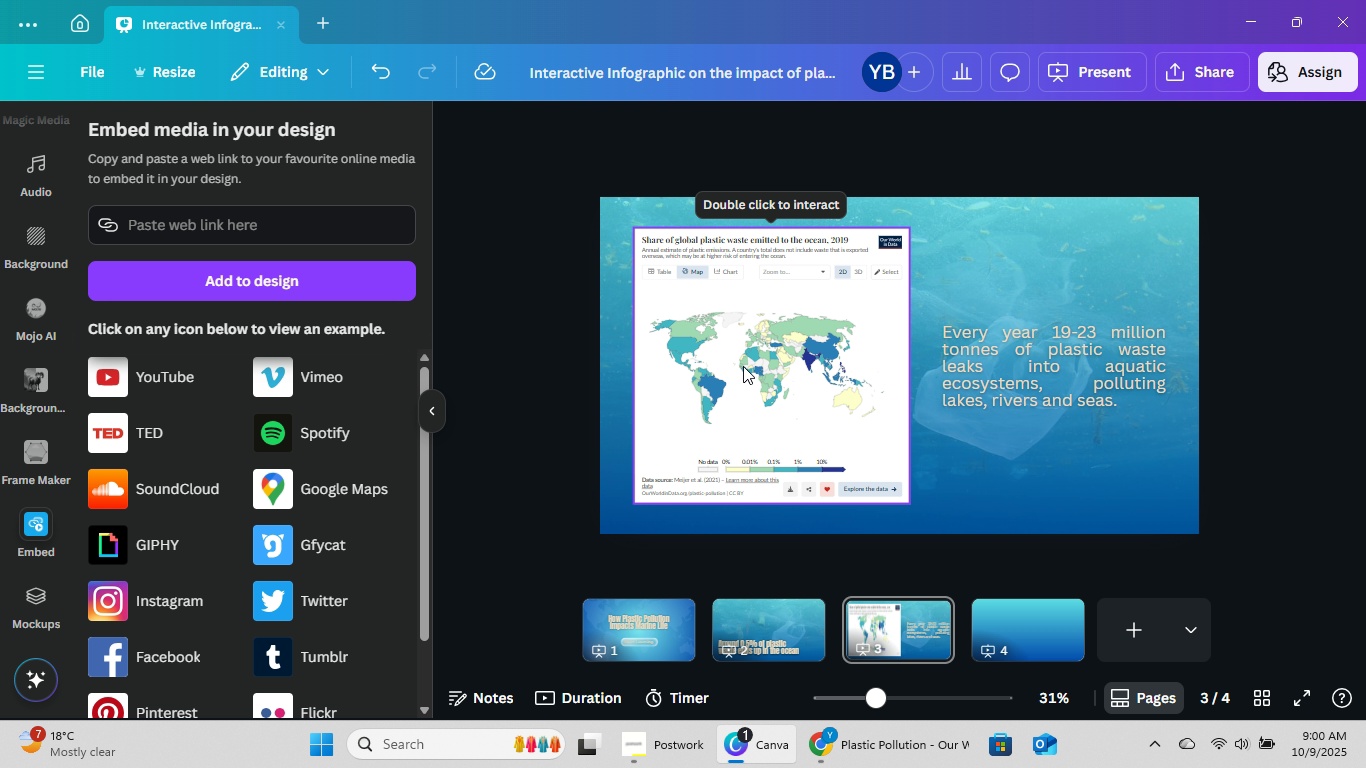 
double_click([743, 366])
 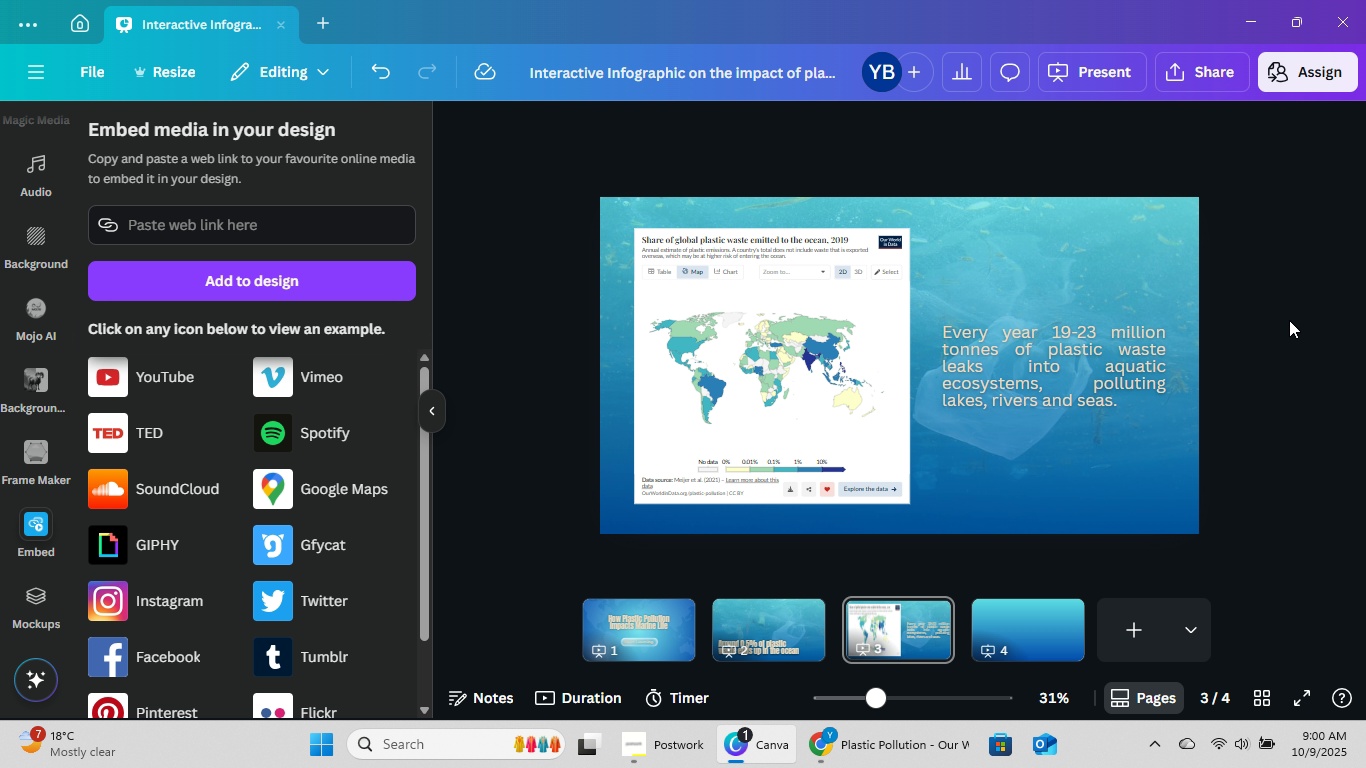 
left_click([768, 635])
 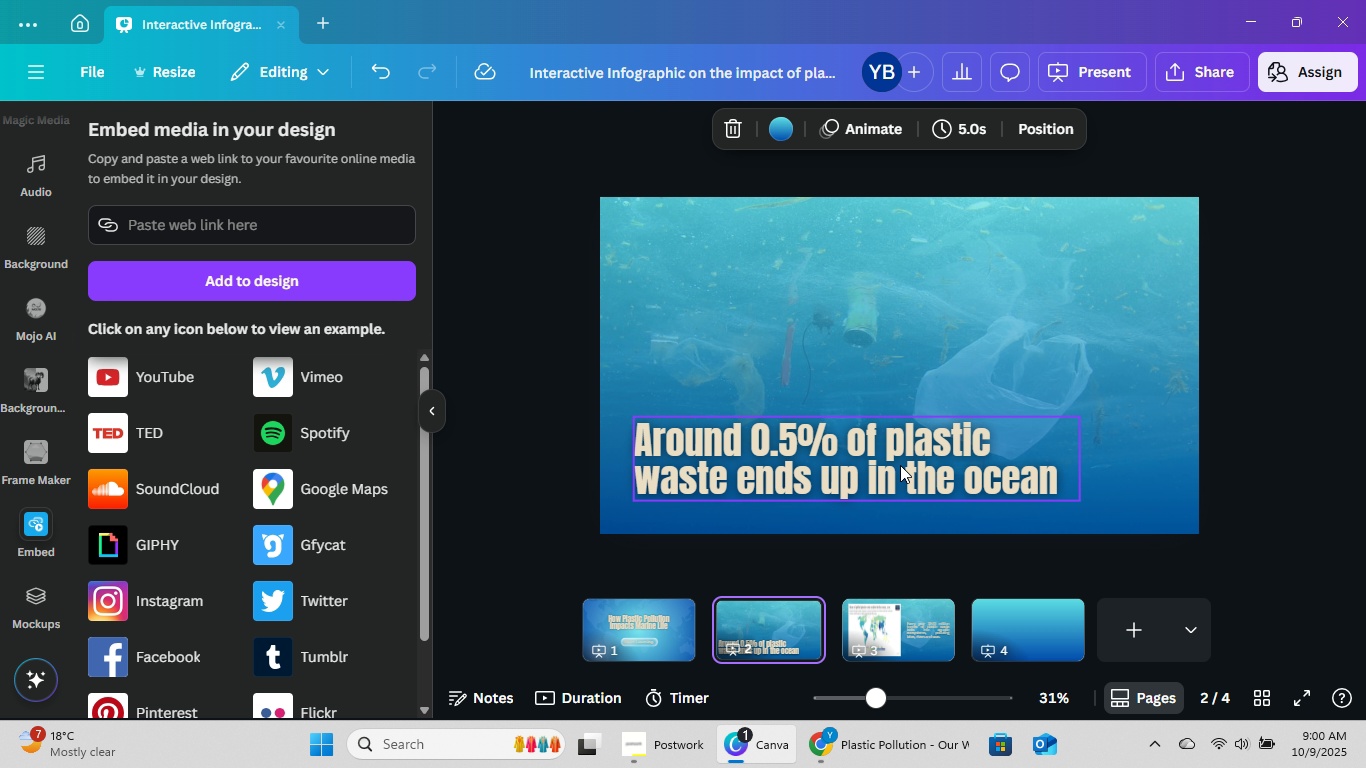 
double_click([1210, 385])
 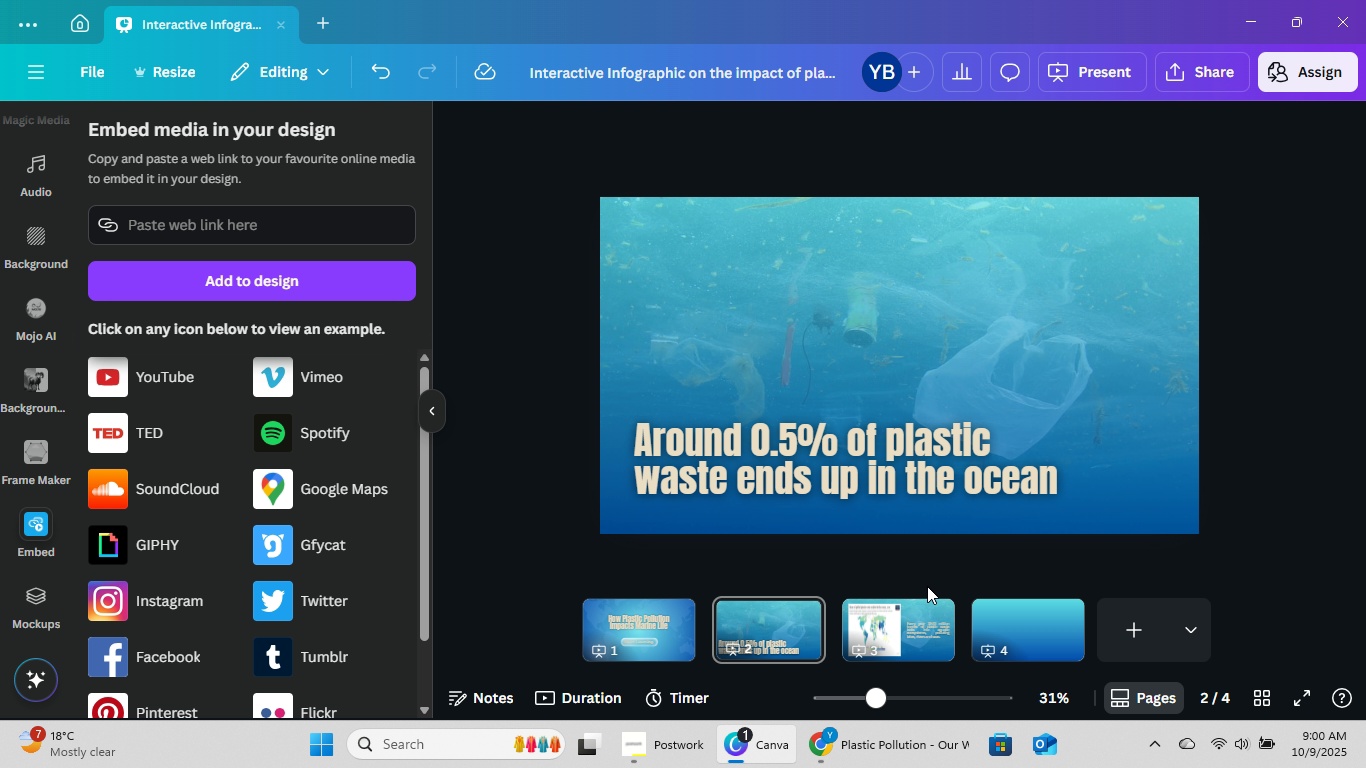 
left_click([891, 638])
 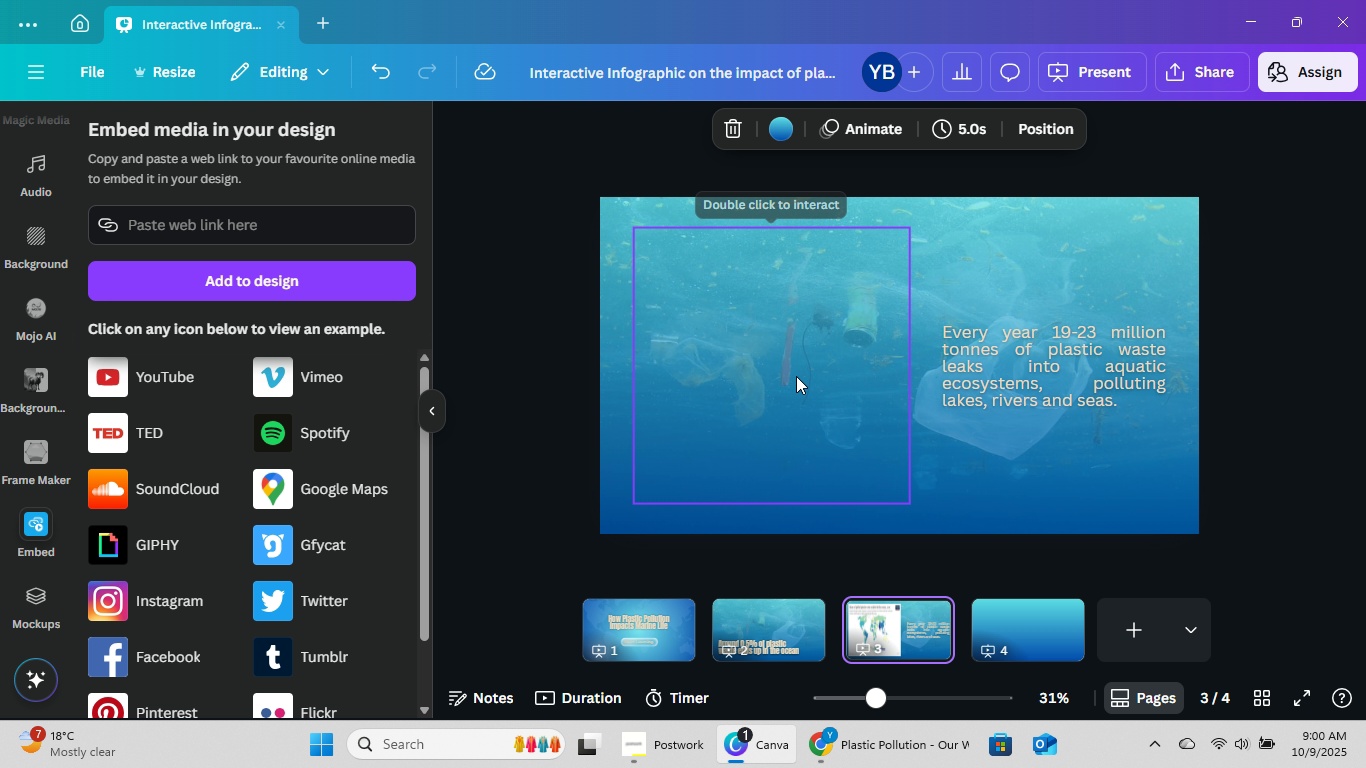 
left_click([796, 375])
 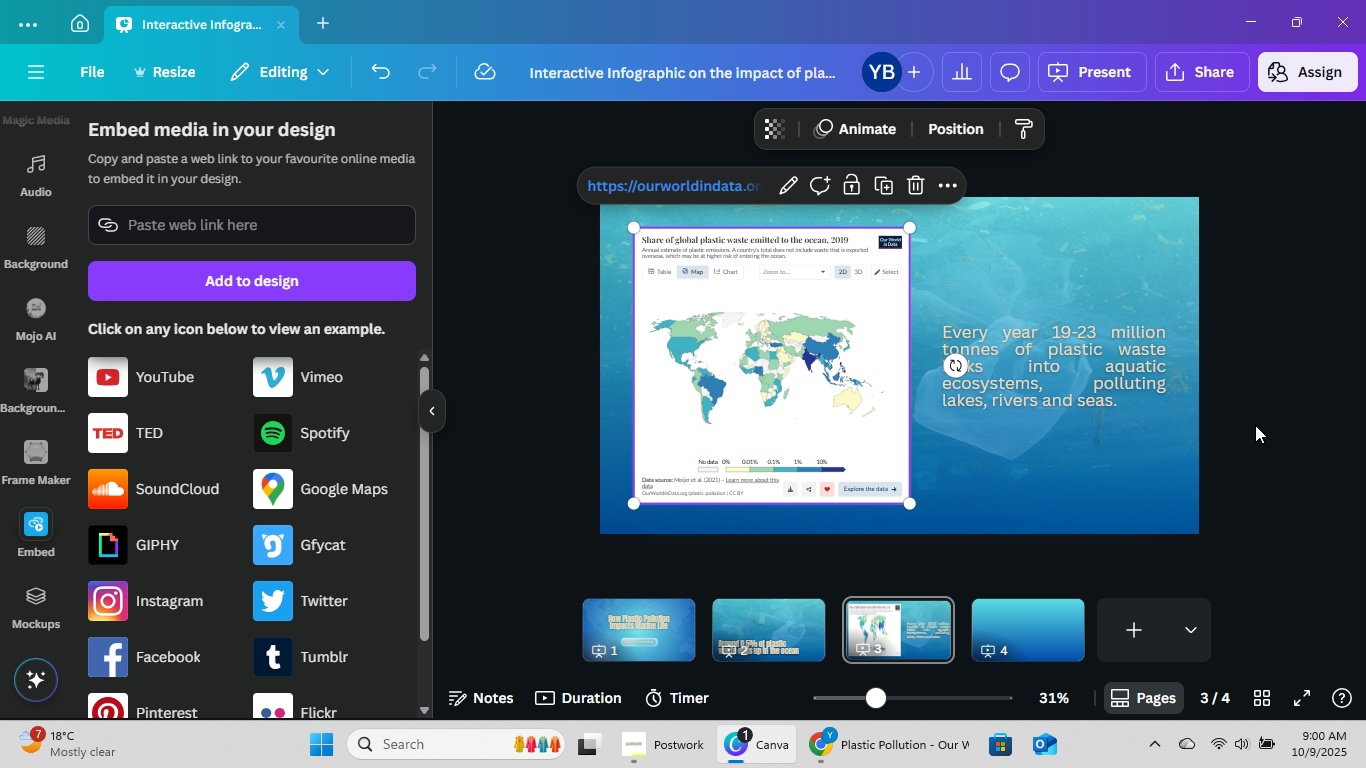 
left_click([1261, 373])
 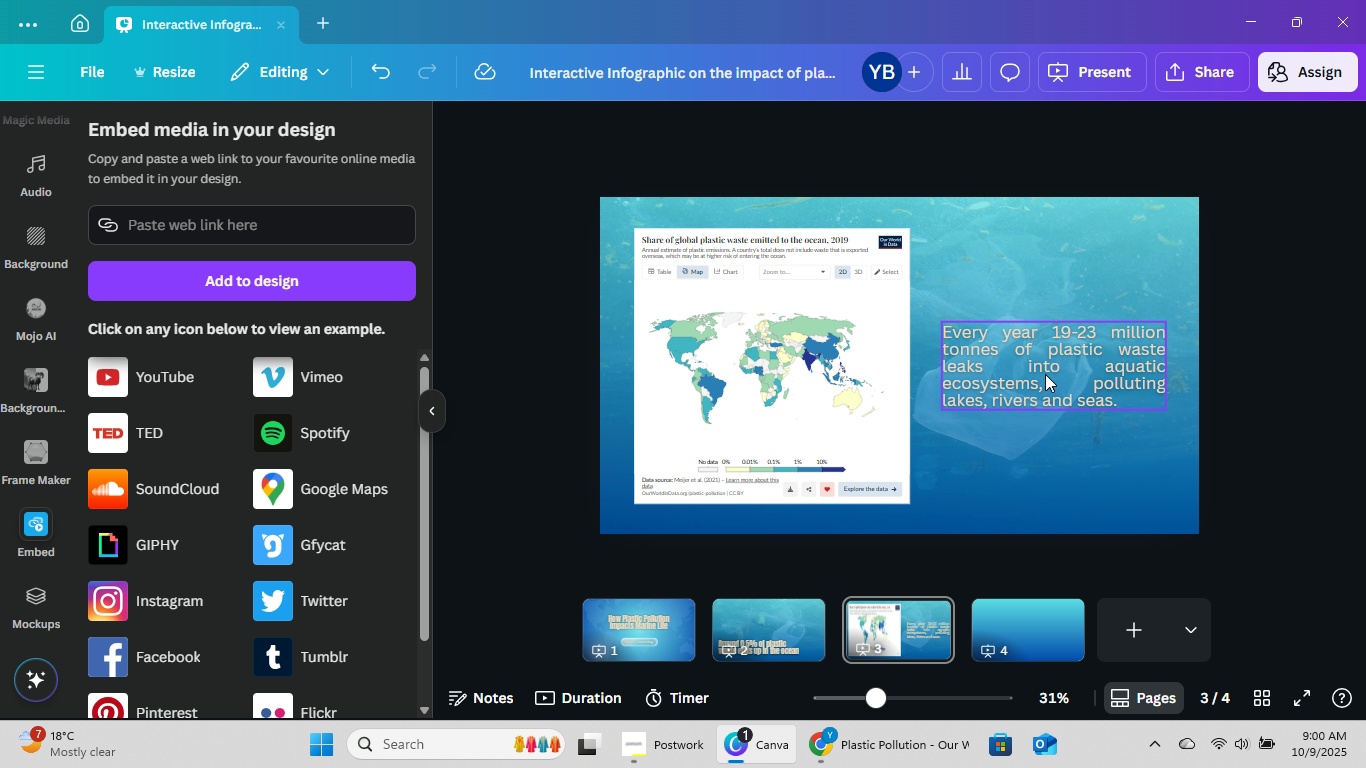 
right_click([910, 633])
 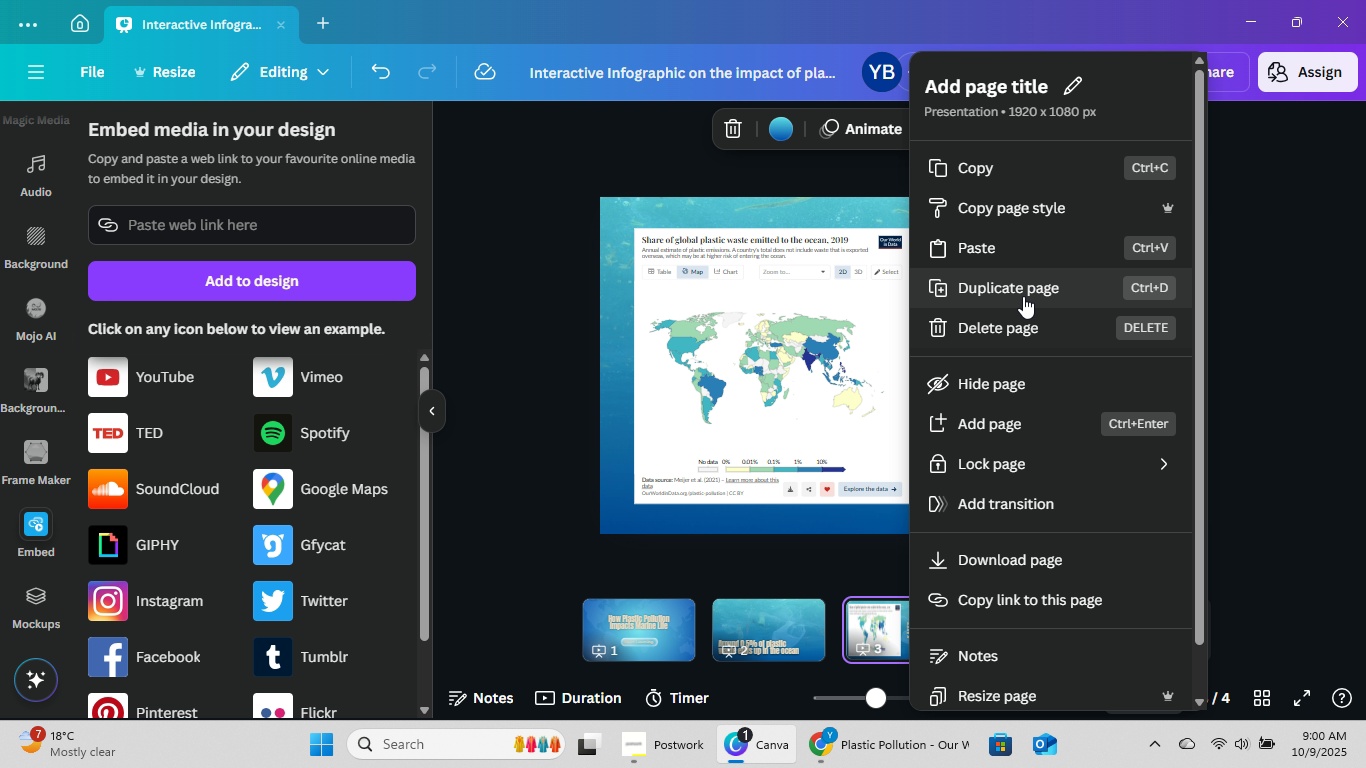 
left_click([1024, 294])
 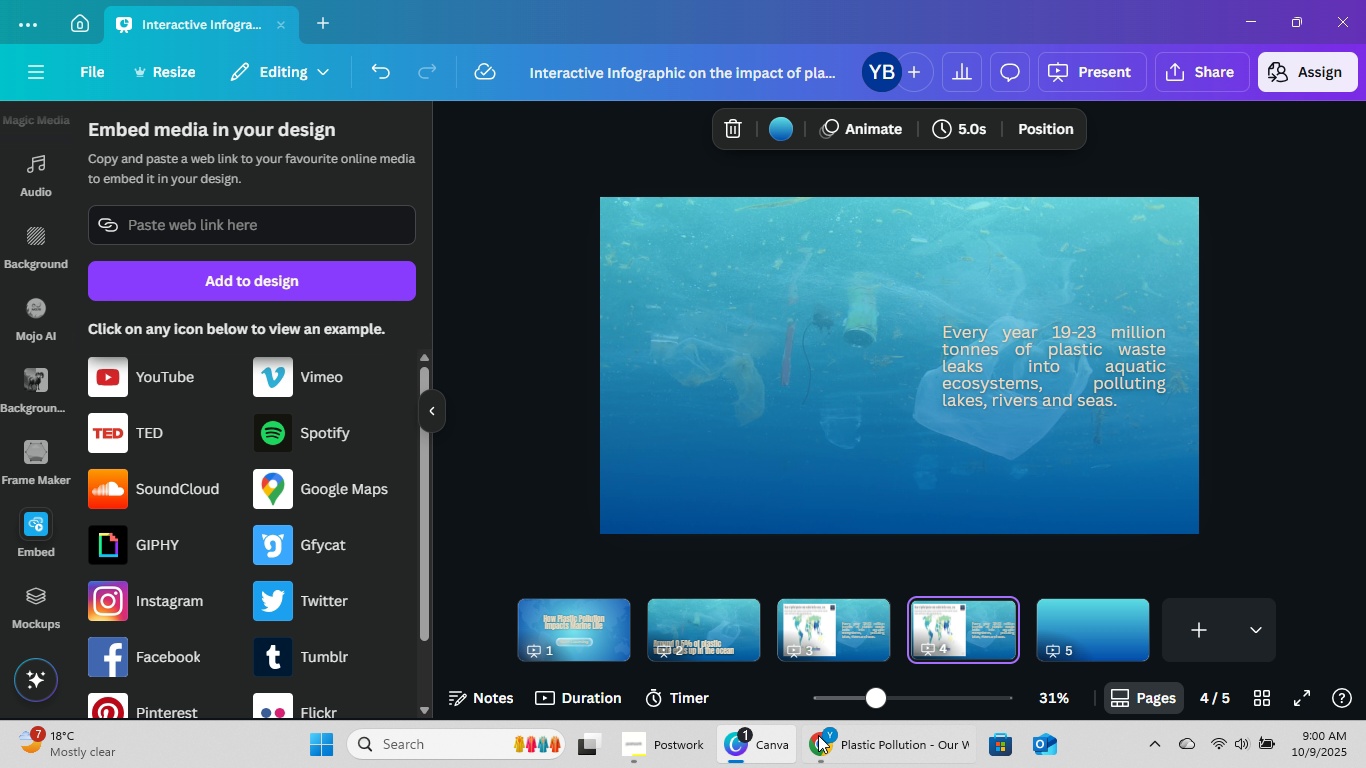 
left_click([856, 749])
 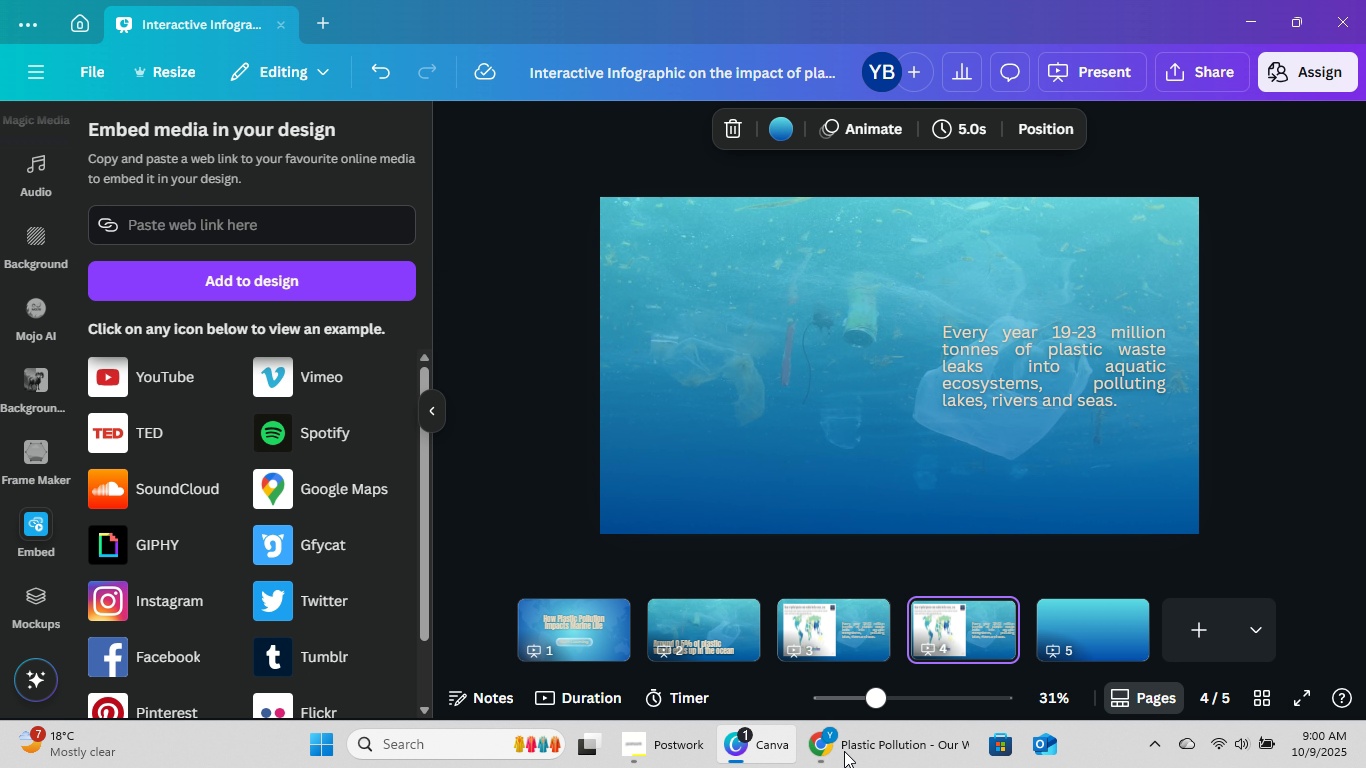 
double_click([858, 751])
 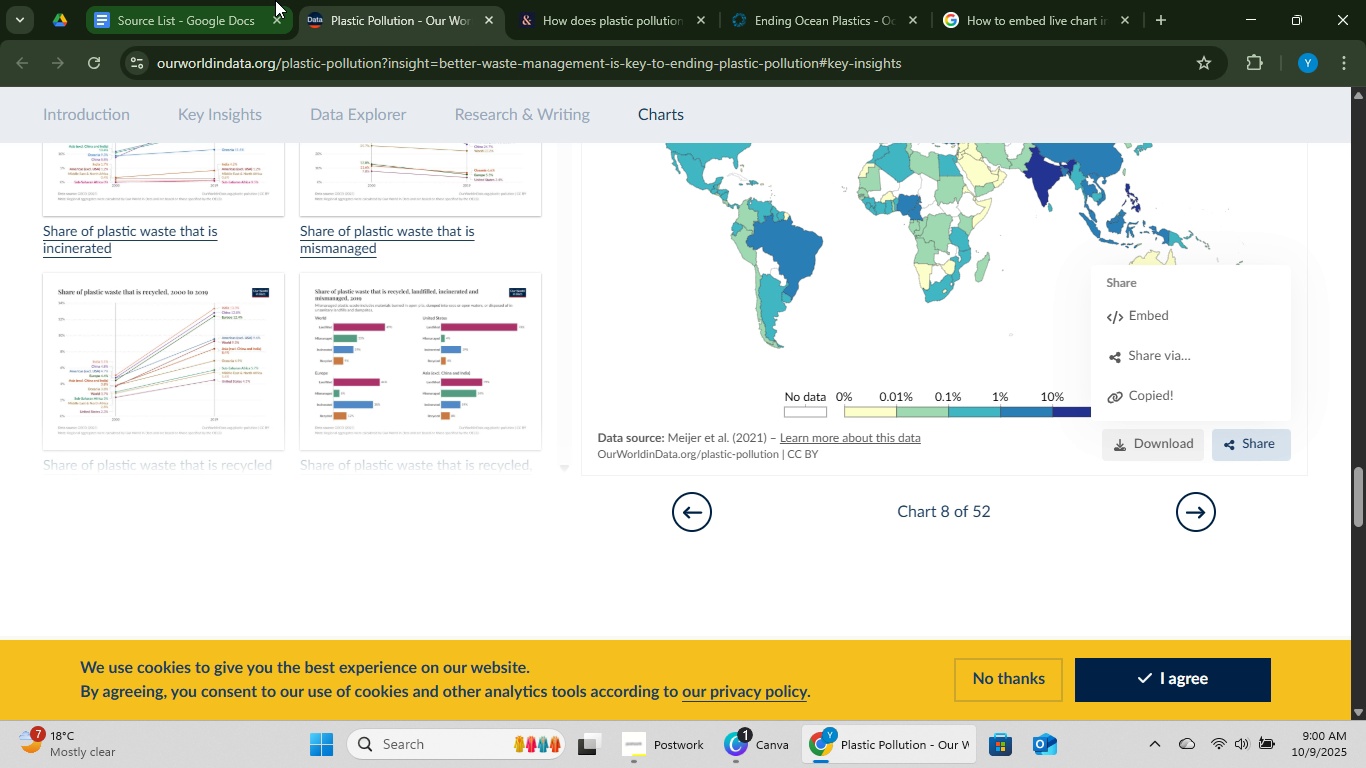 
left_click([264, 0])
 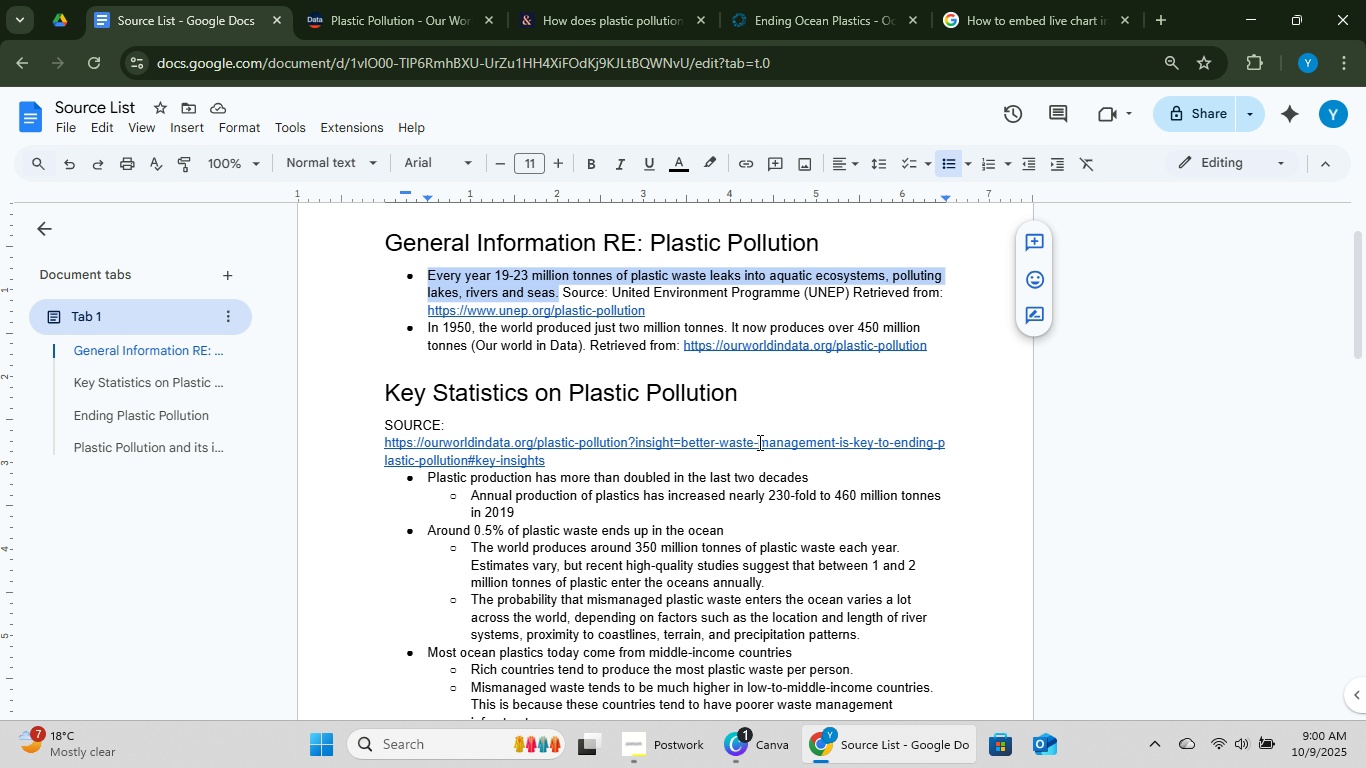 
wait(7.88)
 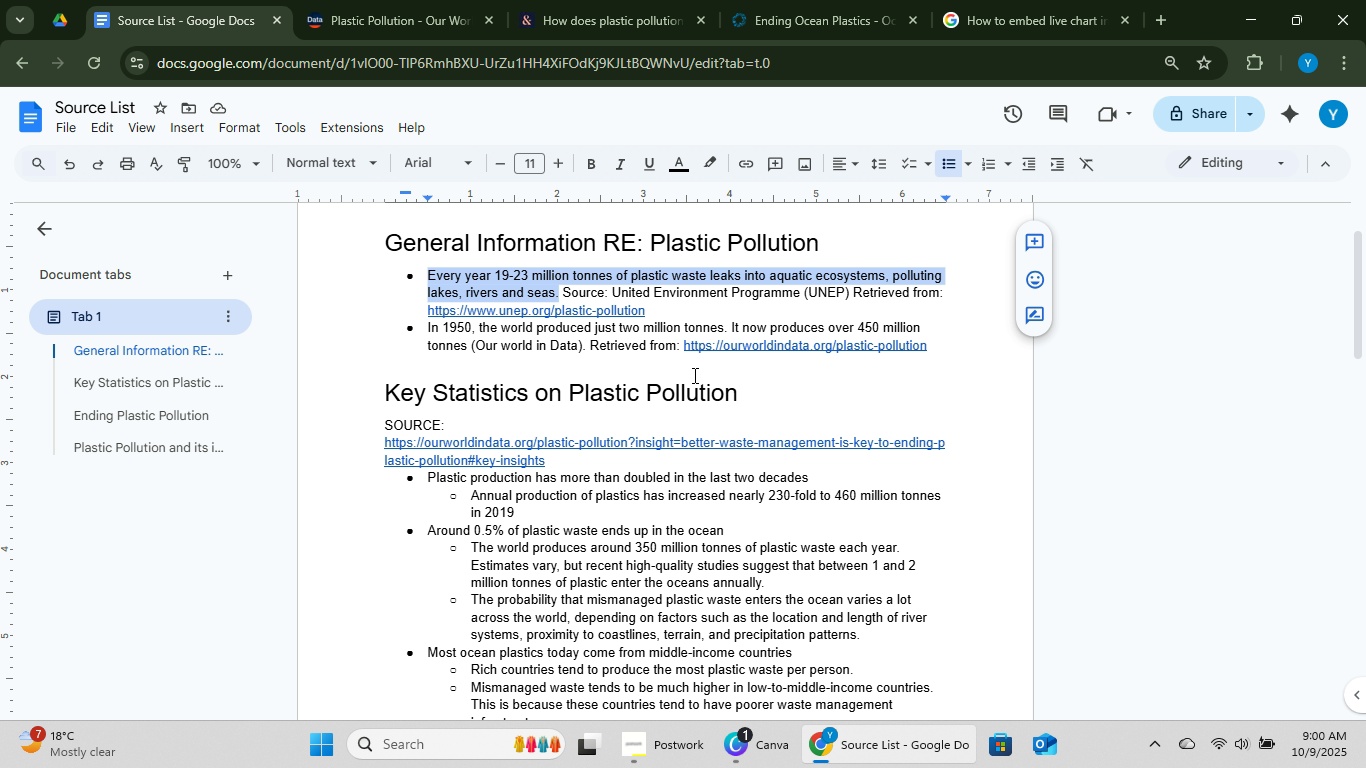 
scroll: coordinate [756, 479], scroll_direction: down, amount: 1.0
 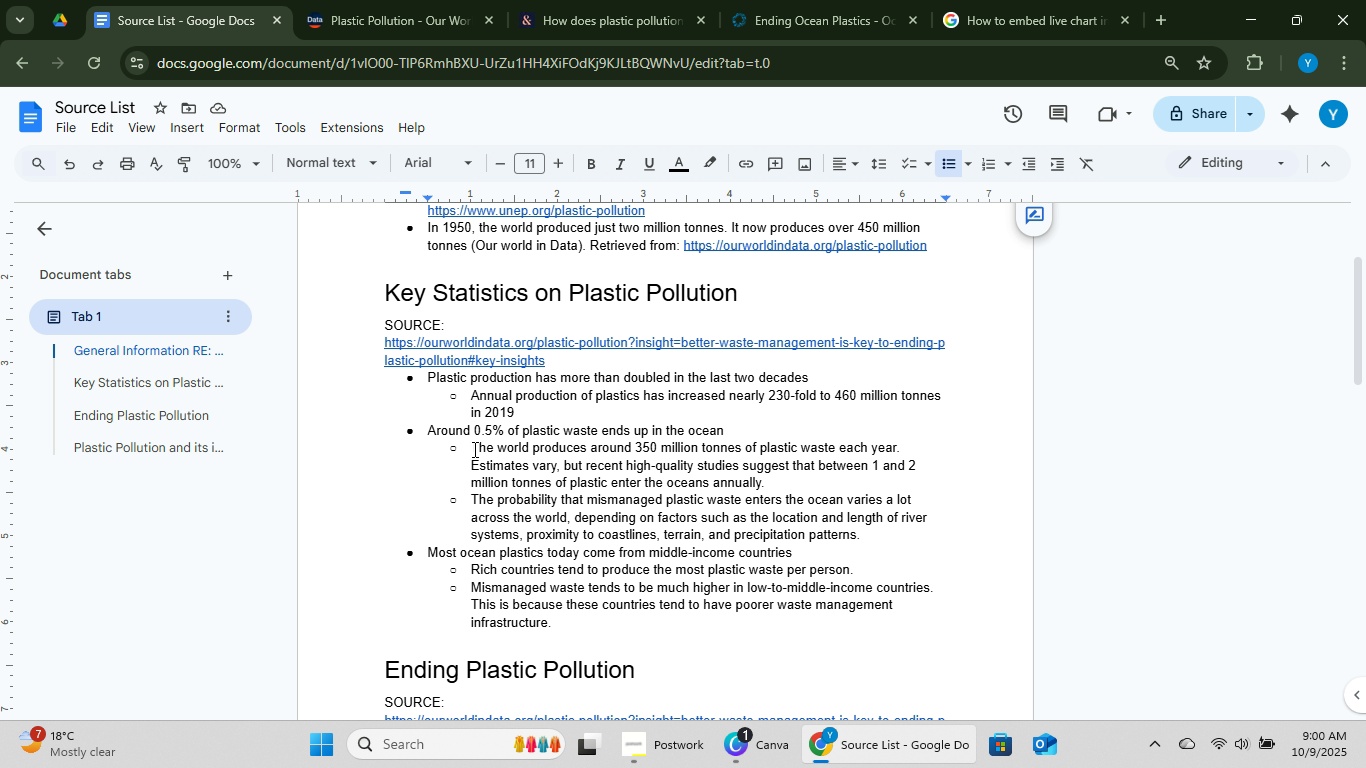 
left_click_drag(start_coordinate=[471, 448], to_coordinate=[769, 483])
 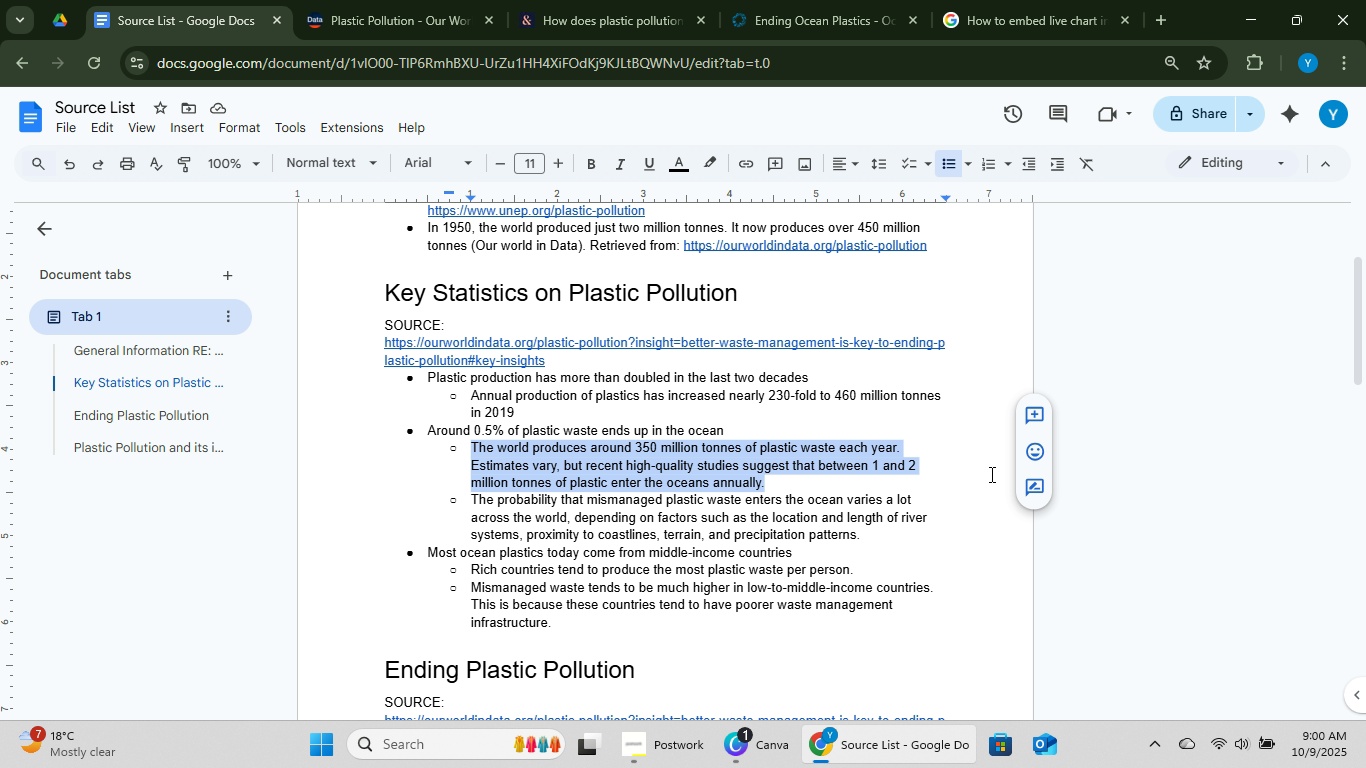 
key(Control+C)
 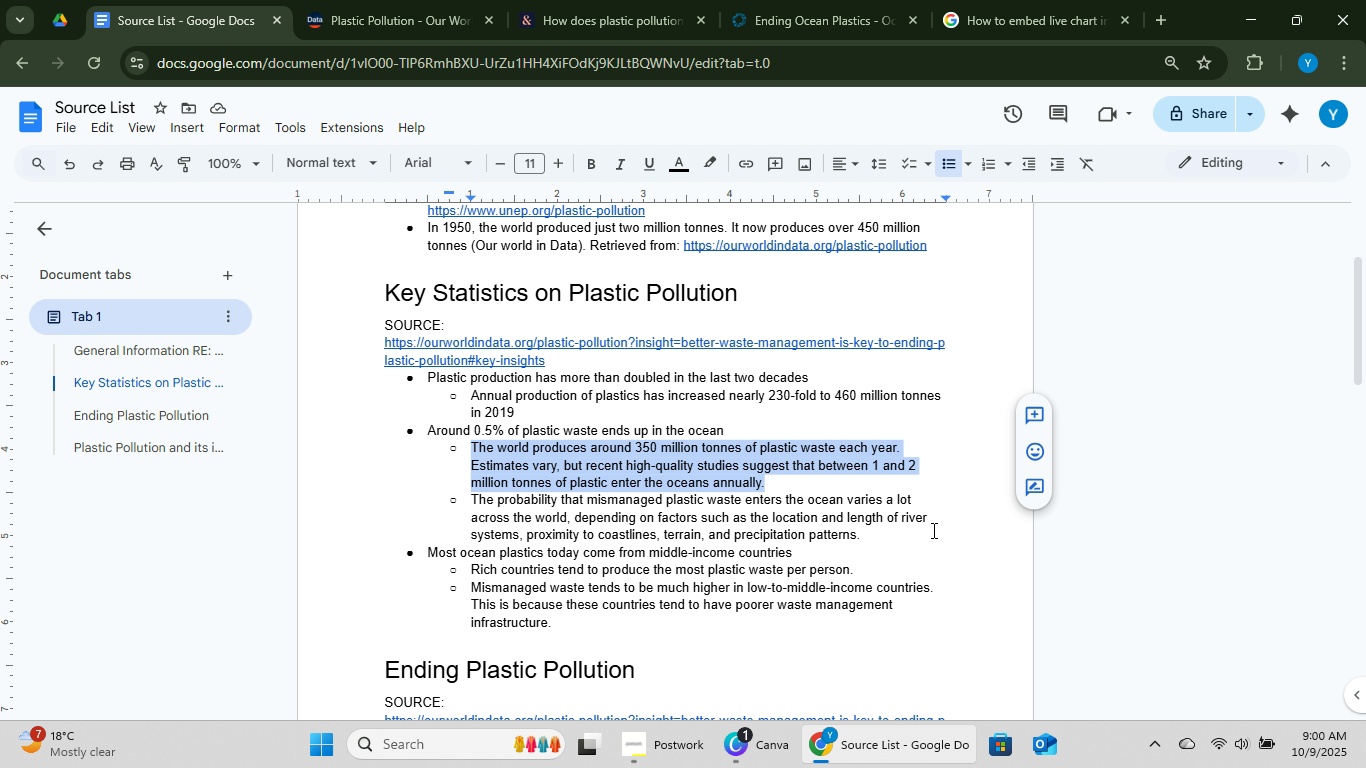 
key(Control+C)
 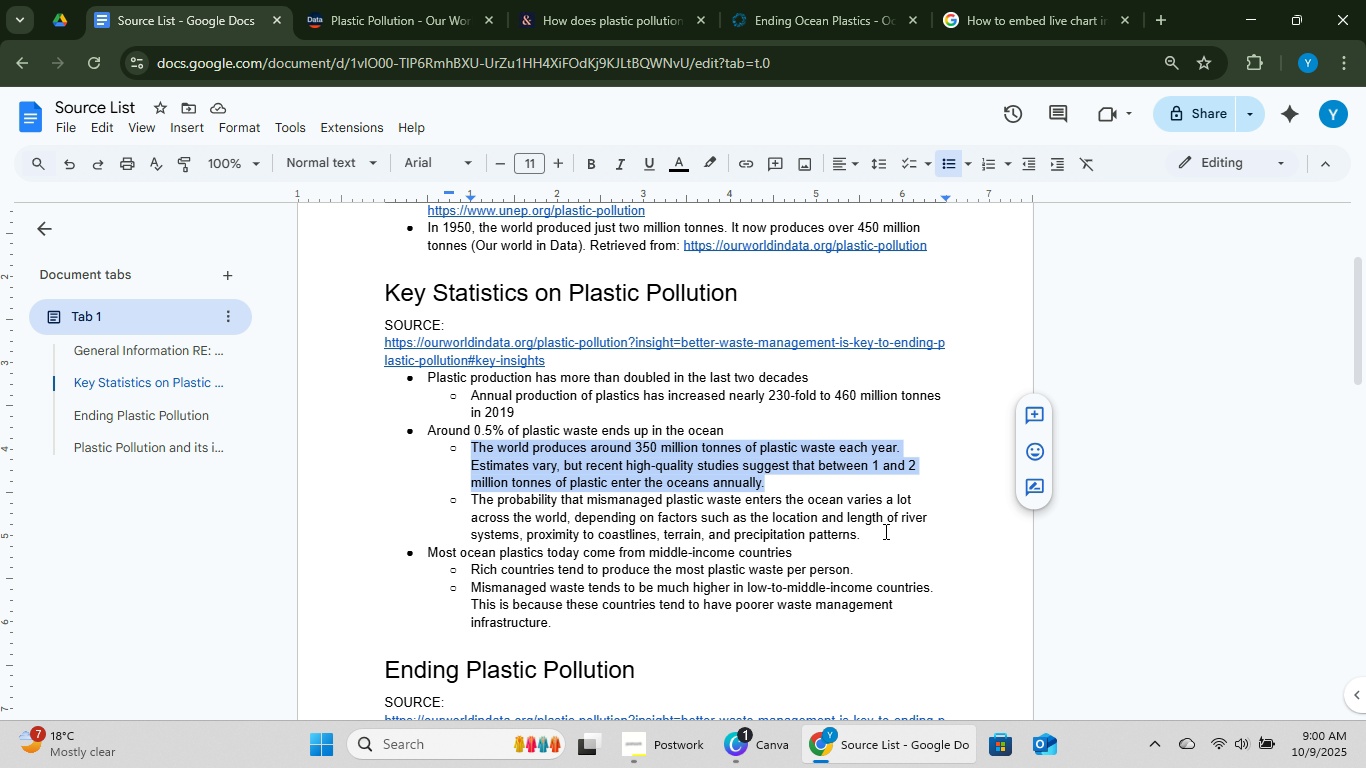 
key(Control+C)
 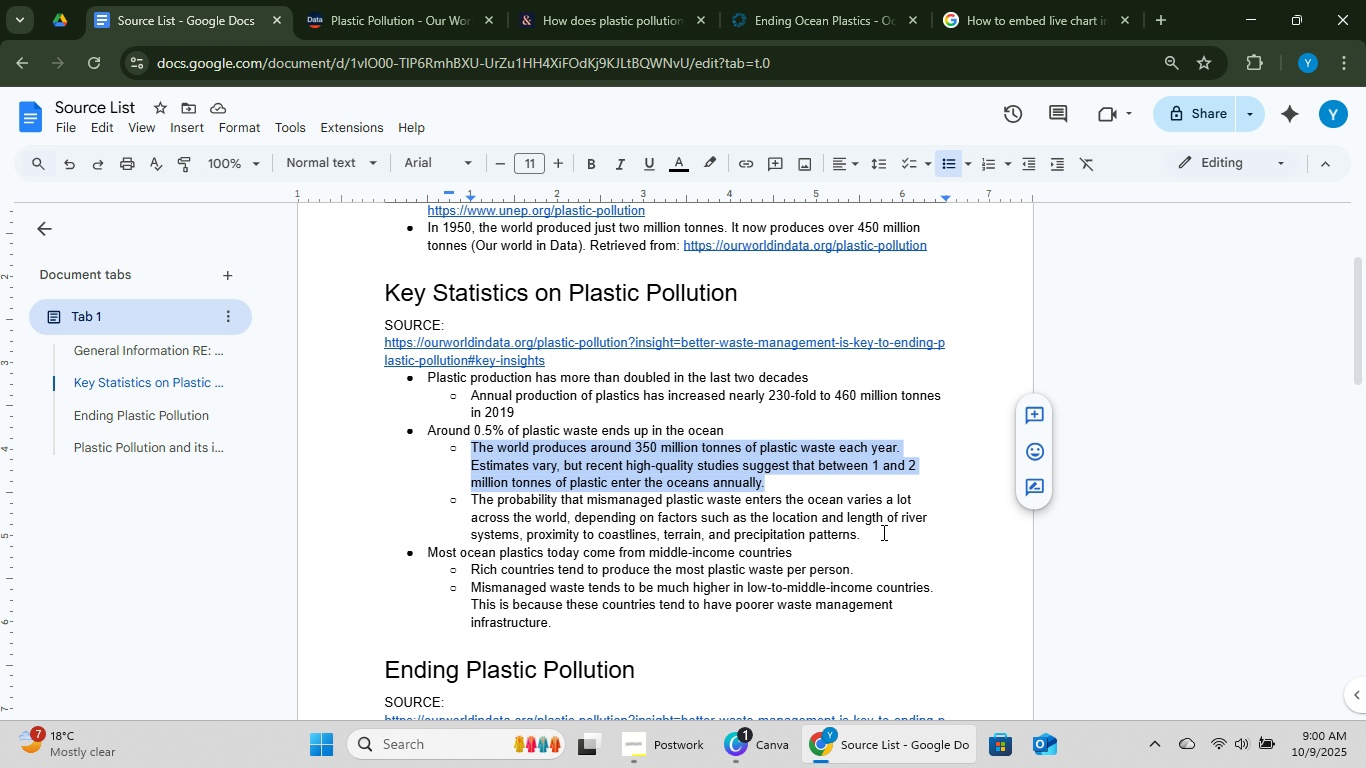 
key(Control+C)
 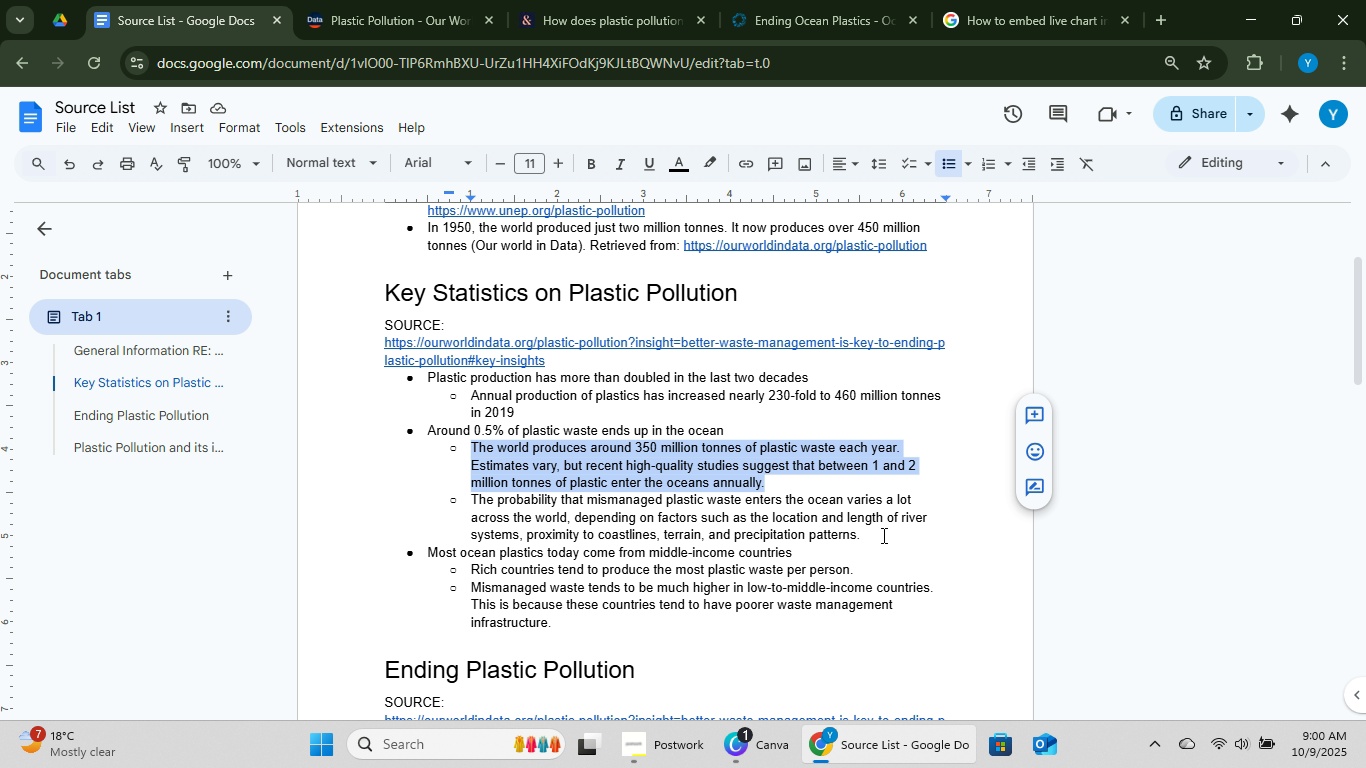 
key(Control+C)
 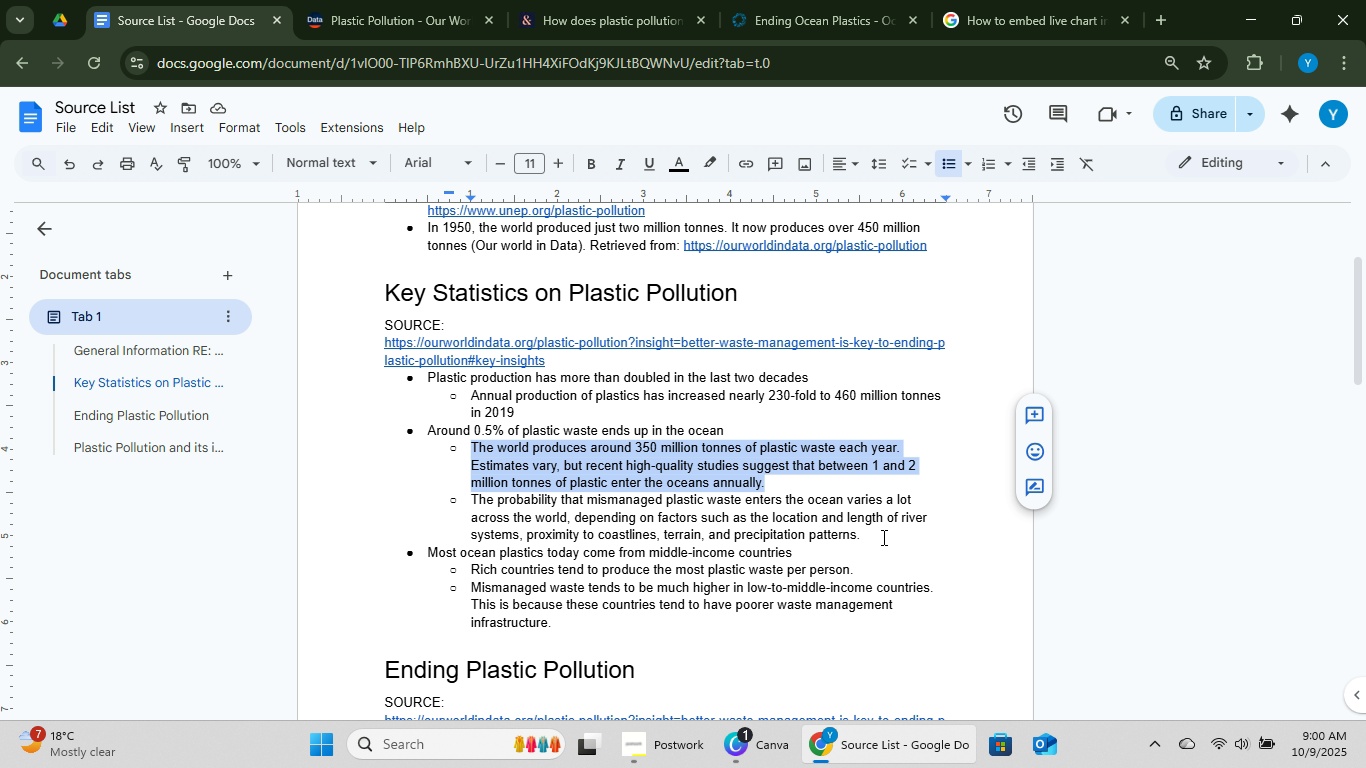 
key(Control+C)
 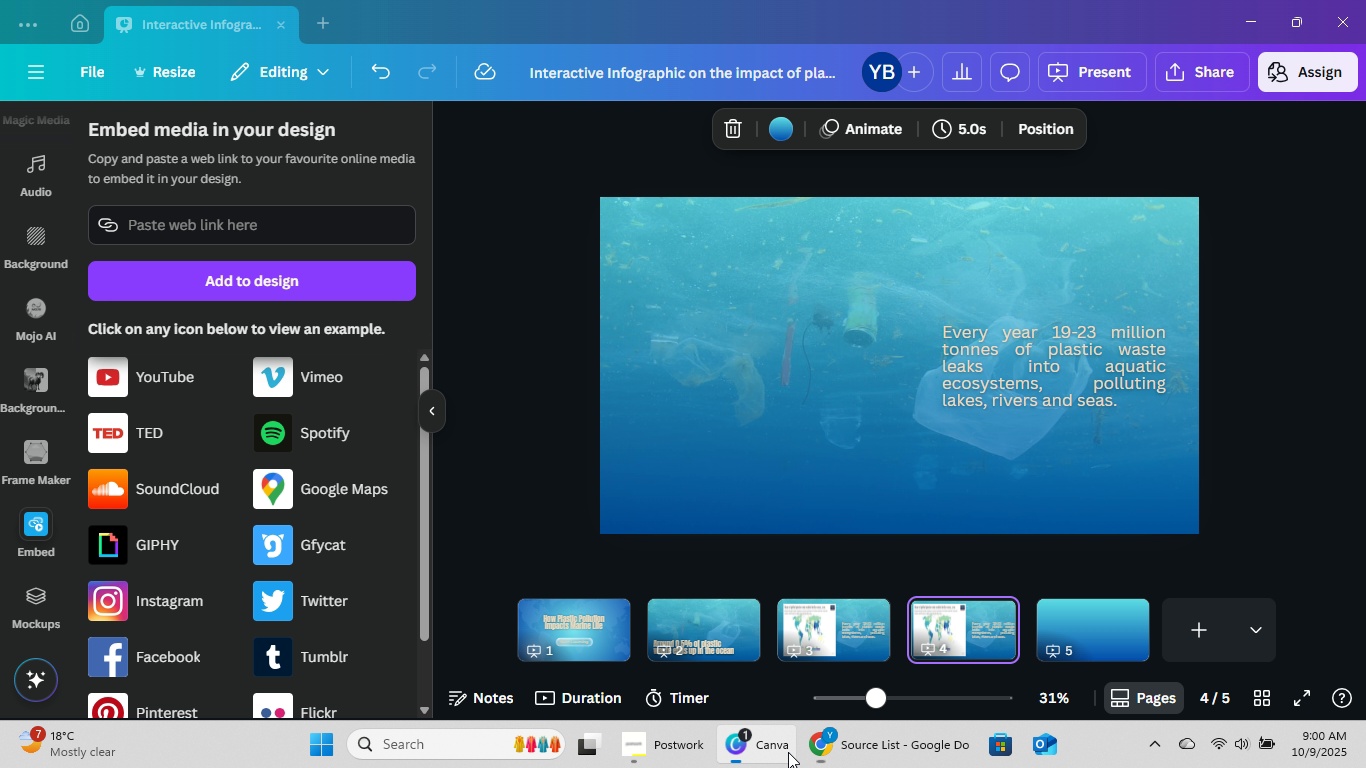 
double_click([1041, 344])
 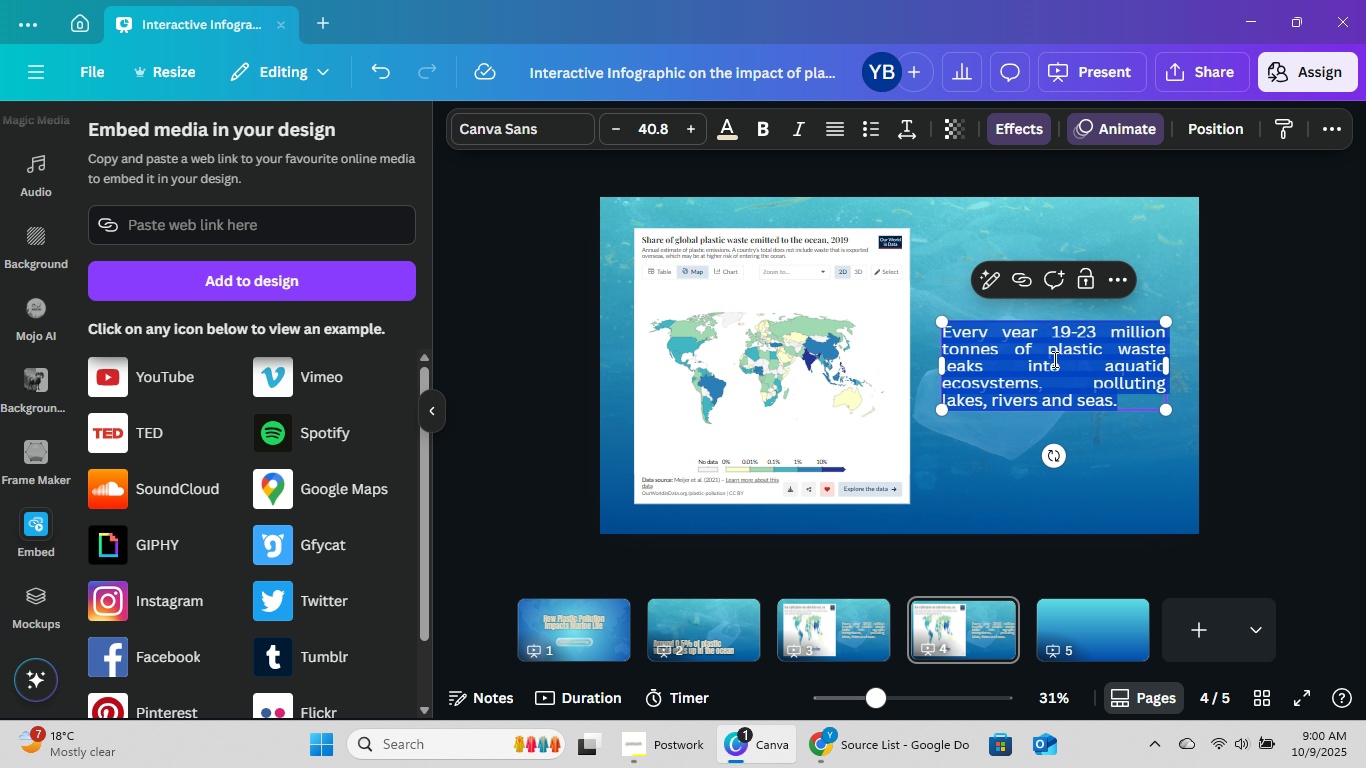 
right_click([1053, 359])
 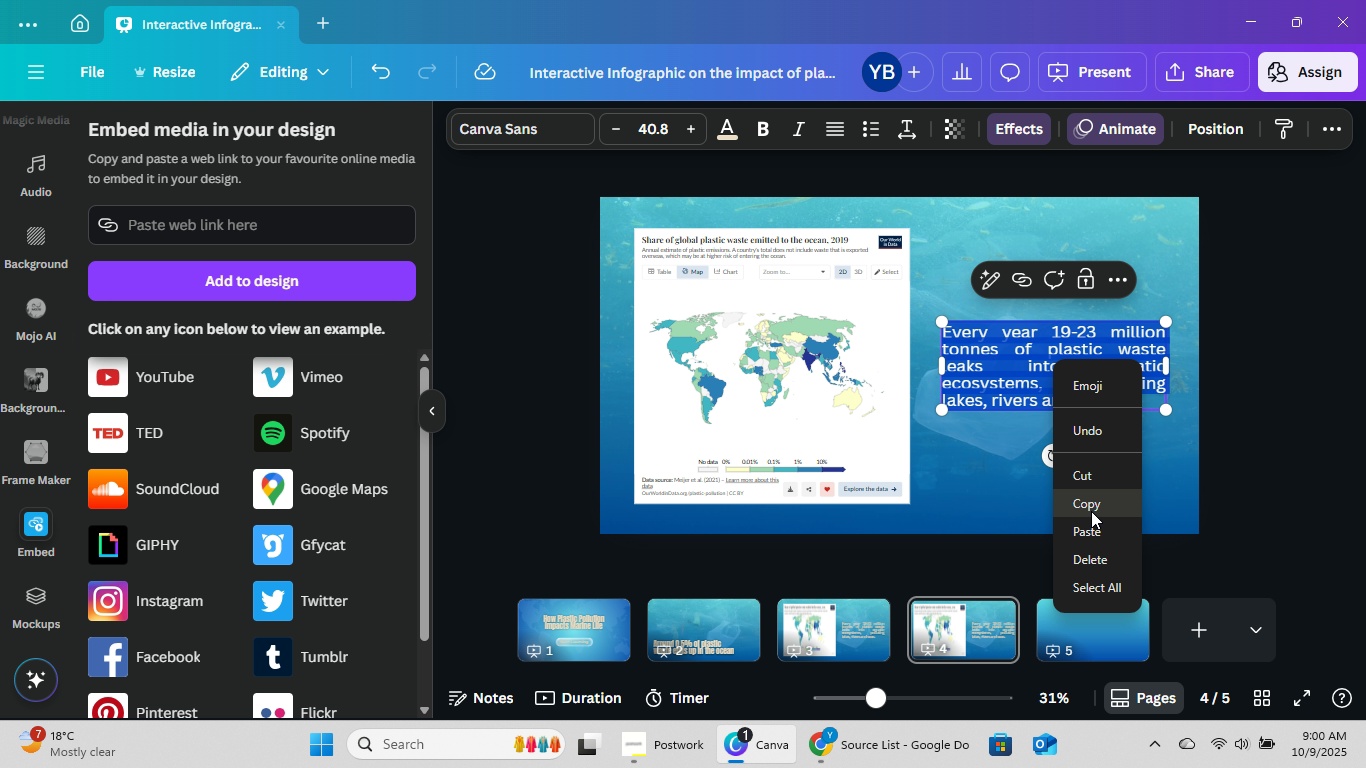 
left_click([1095, 529])
 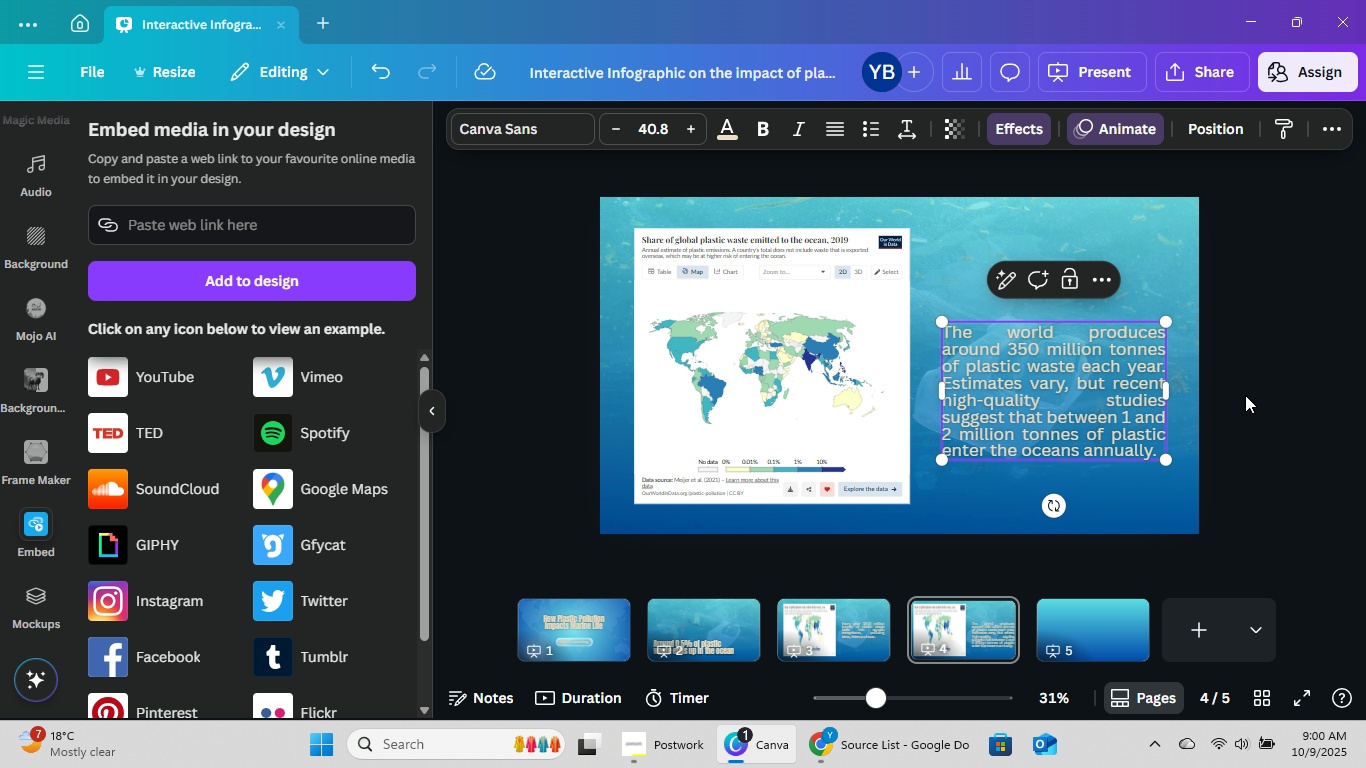 
left_click([1245, 394])
 